 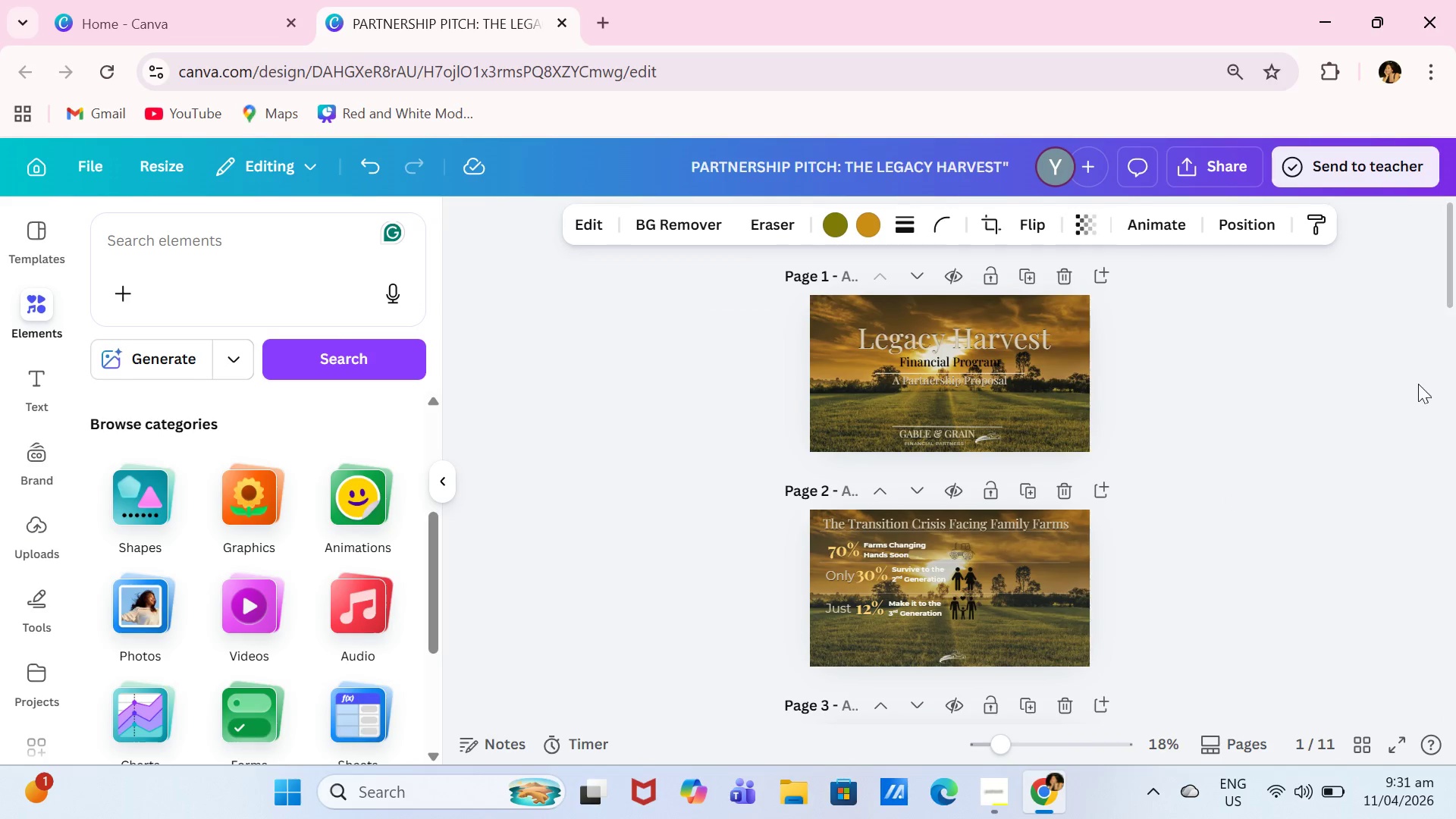 
left_click([1030, 748])
 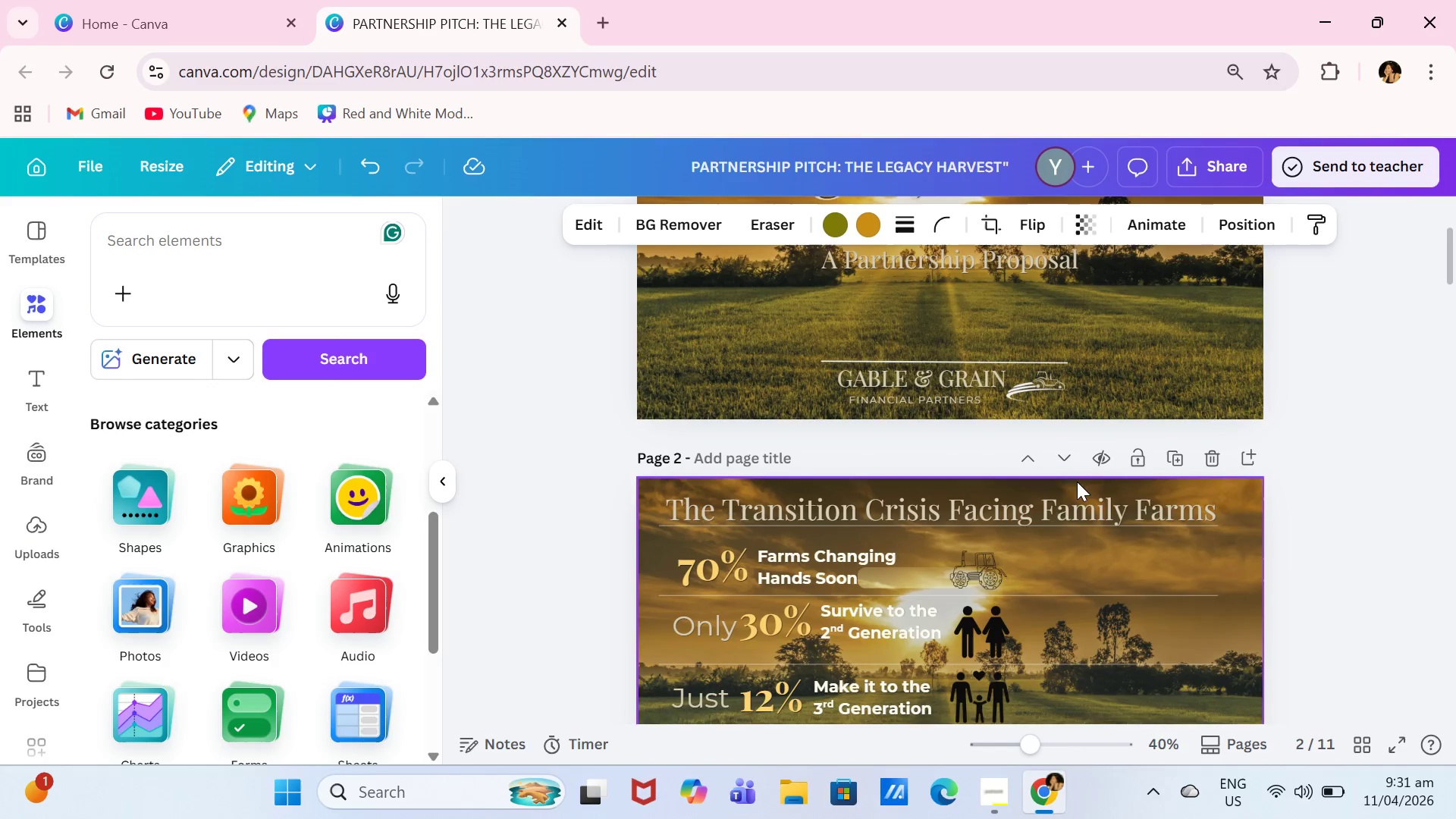 
scroll: coordinate [1102, 482], scroll_direction: up, amount: 3.0
 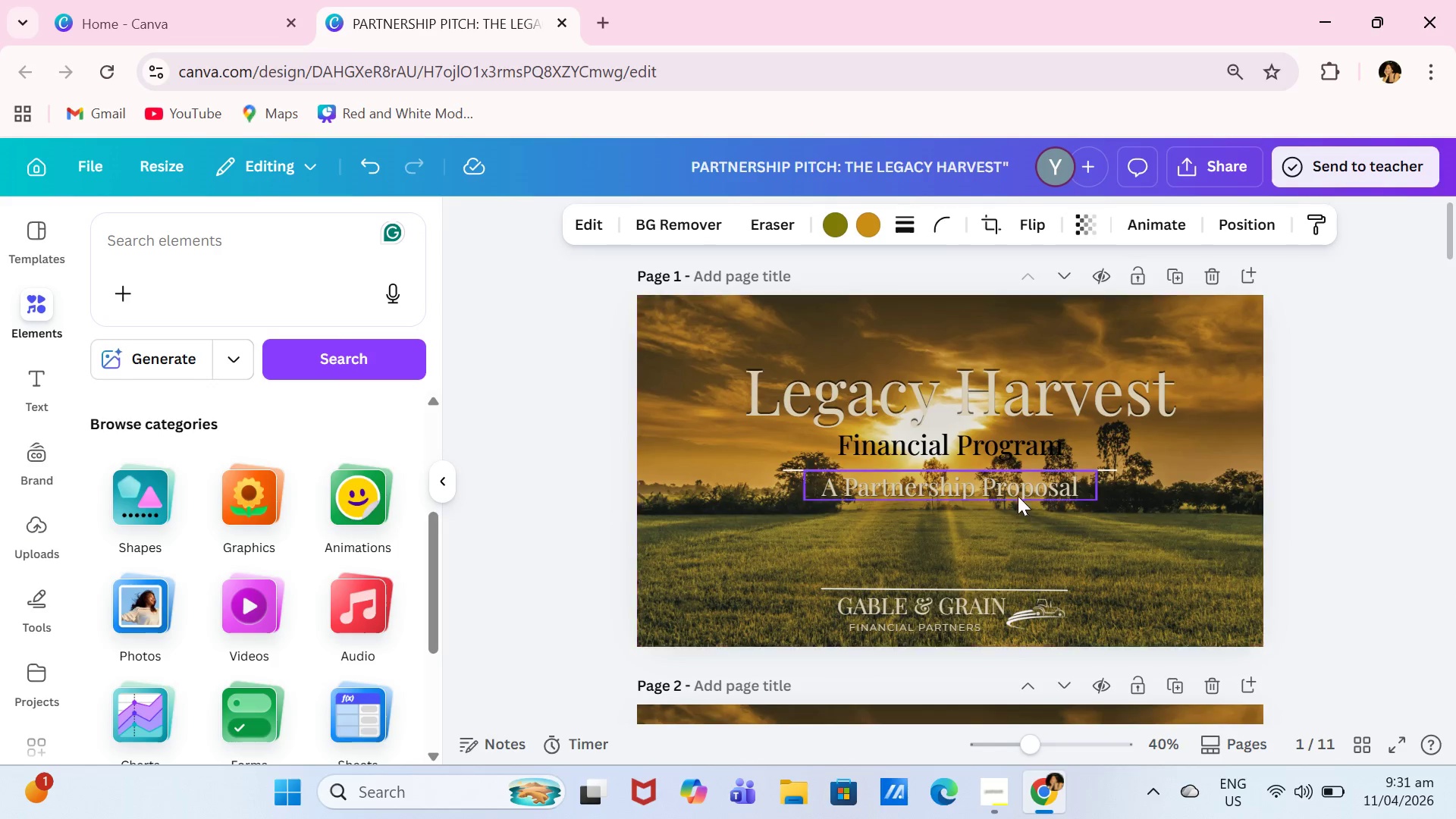 
left_click_drag(start_coordinate=[1016, 482], to_coordinate=[1012, 489])
 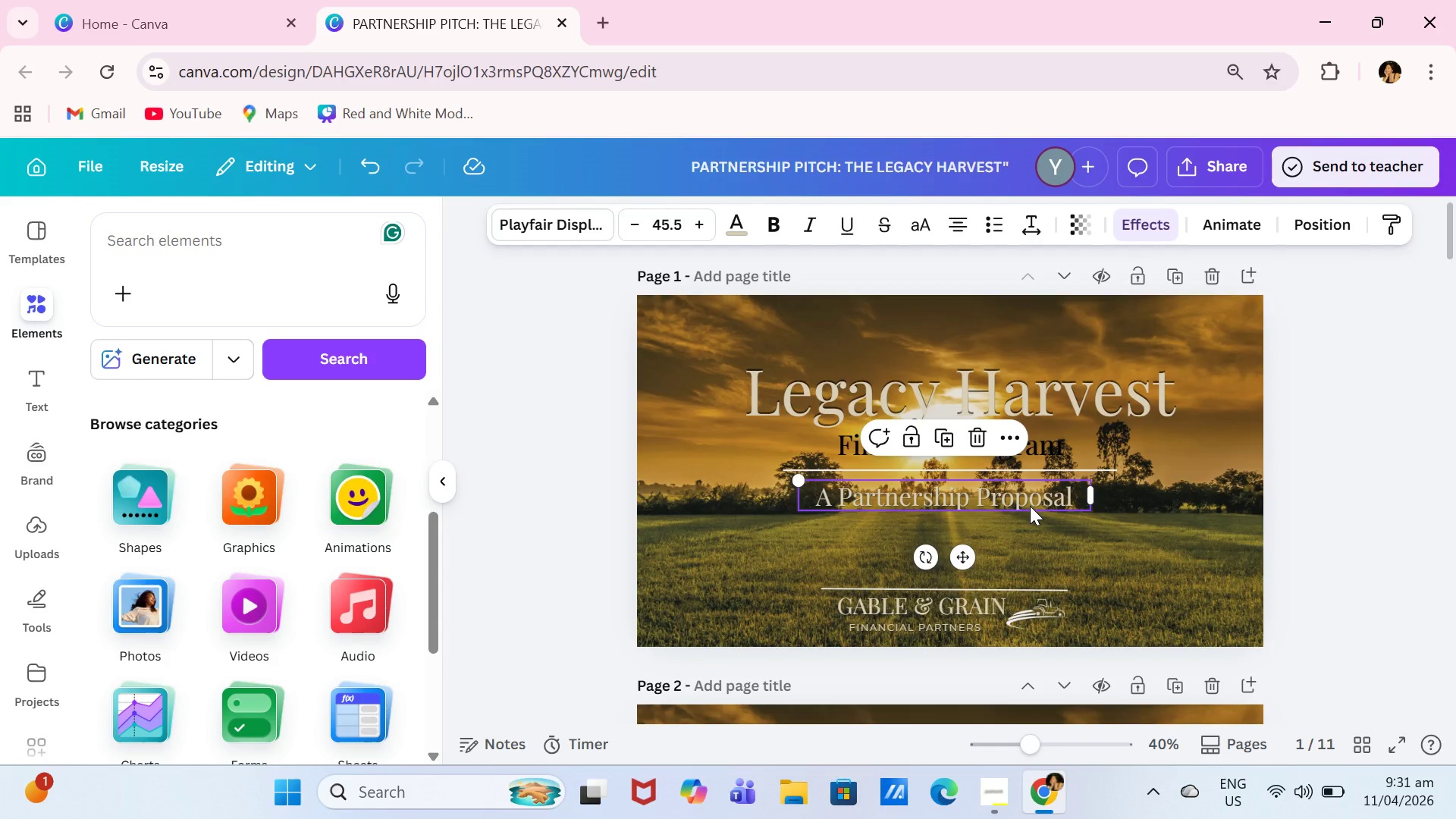 
left_click_drag(start_coordinate=[1030, 506], to_coordinate=[1037, 499])
 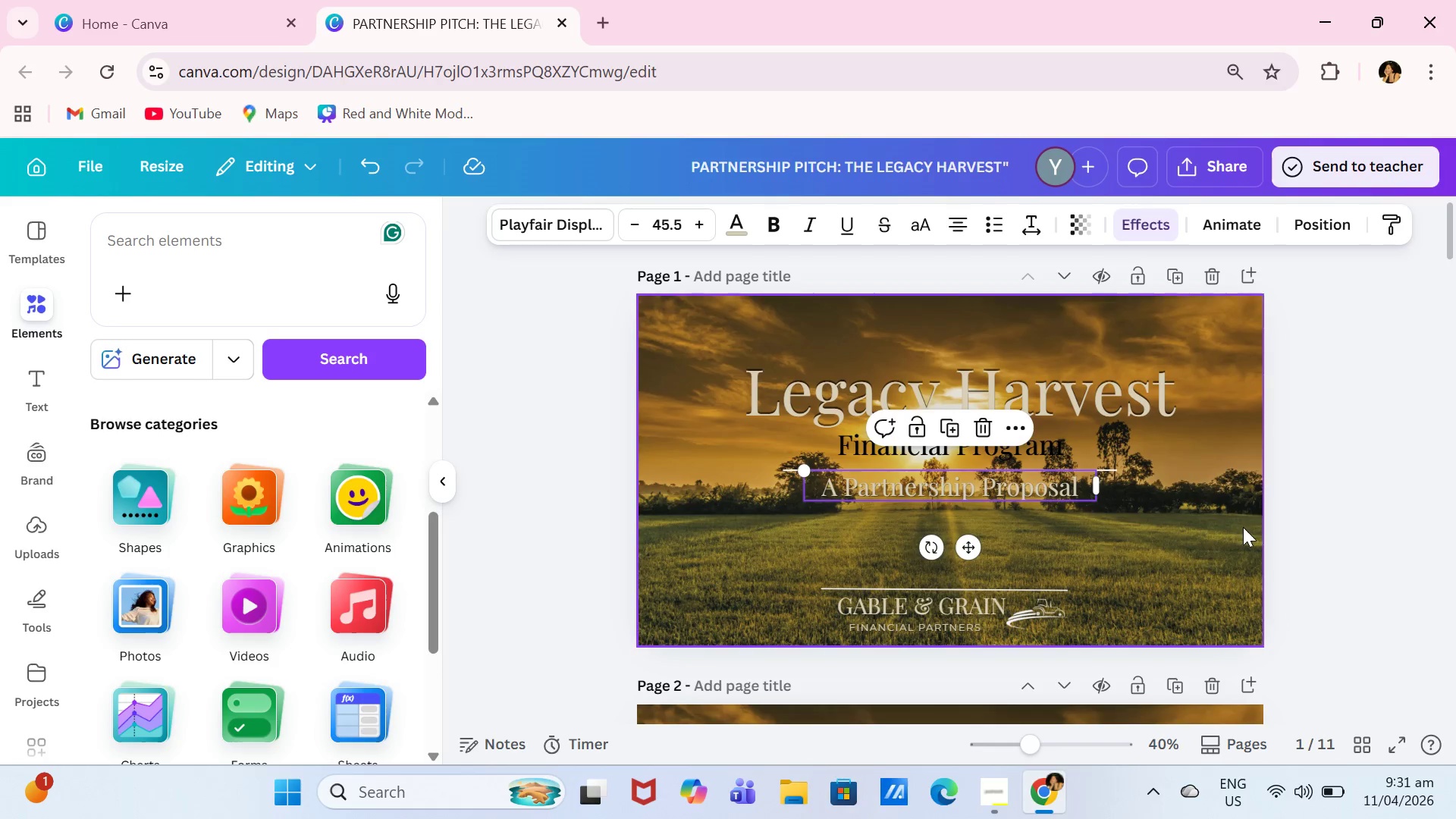 
left_click([1243, 527])
 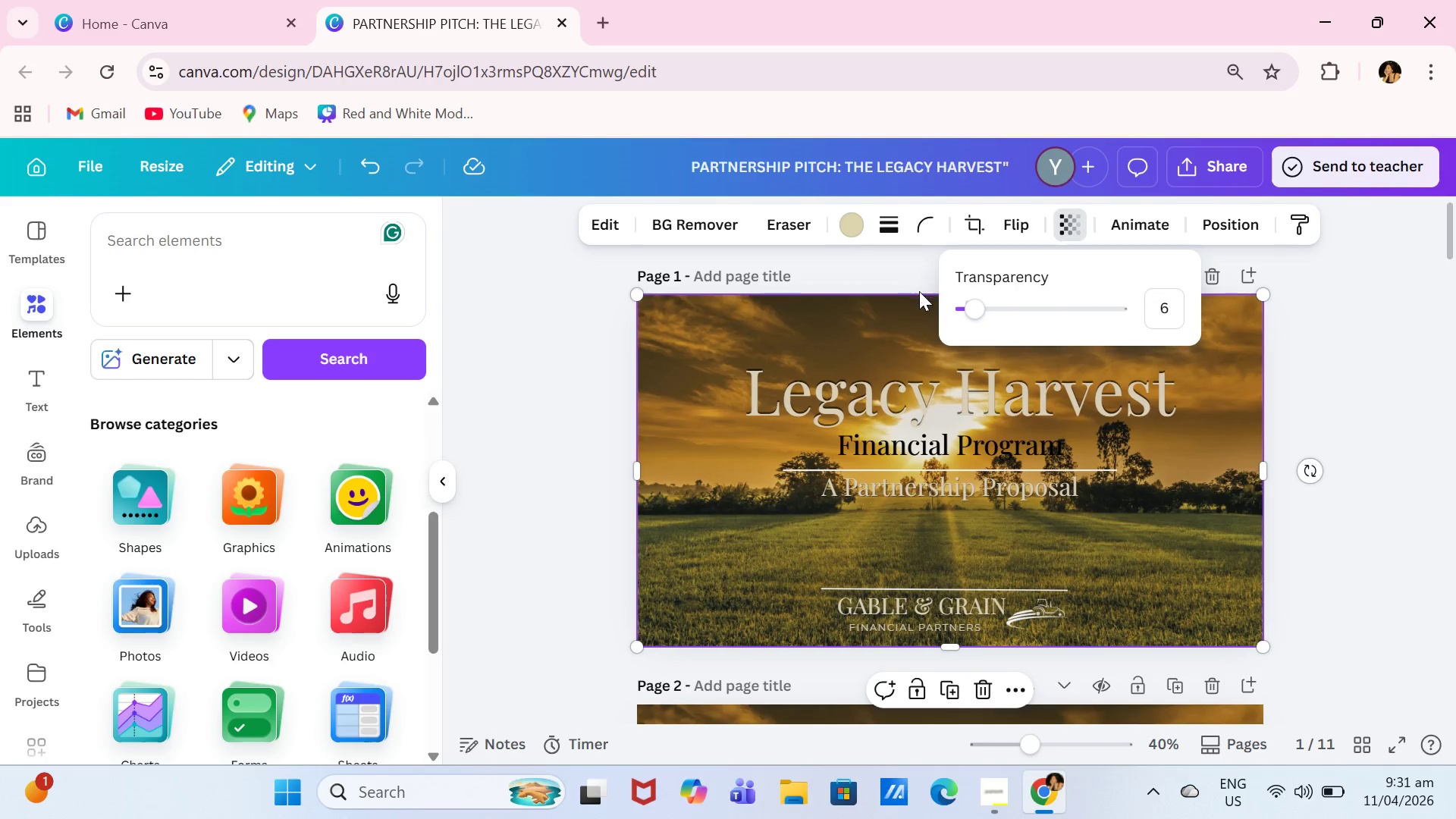 
left_click_drag(start_coordinate=[999, 310], to_coordinate=[979, 312])
 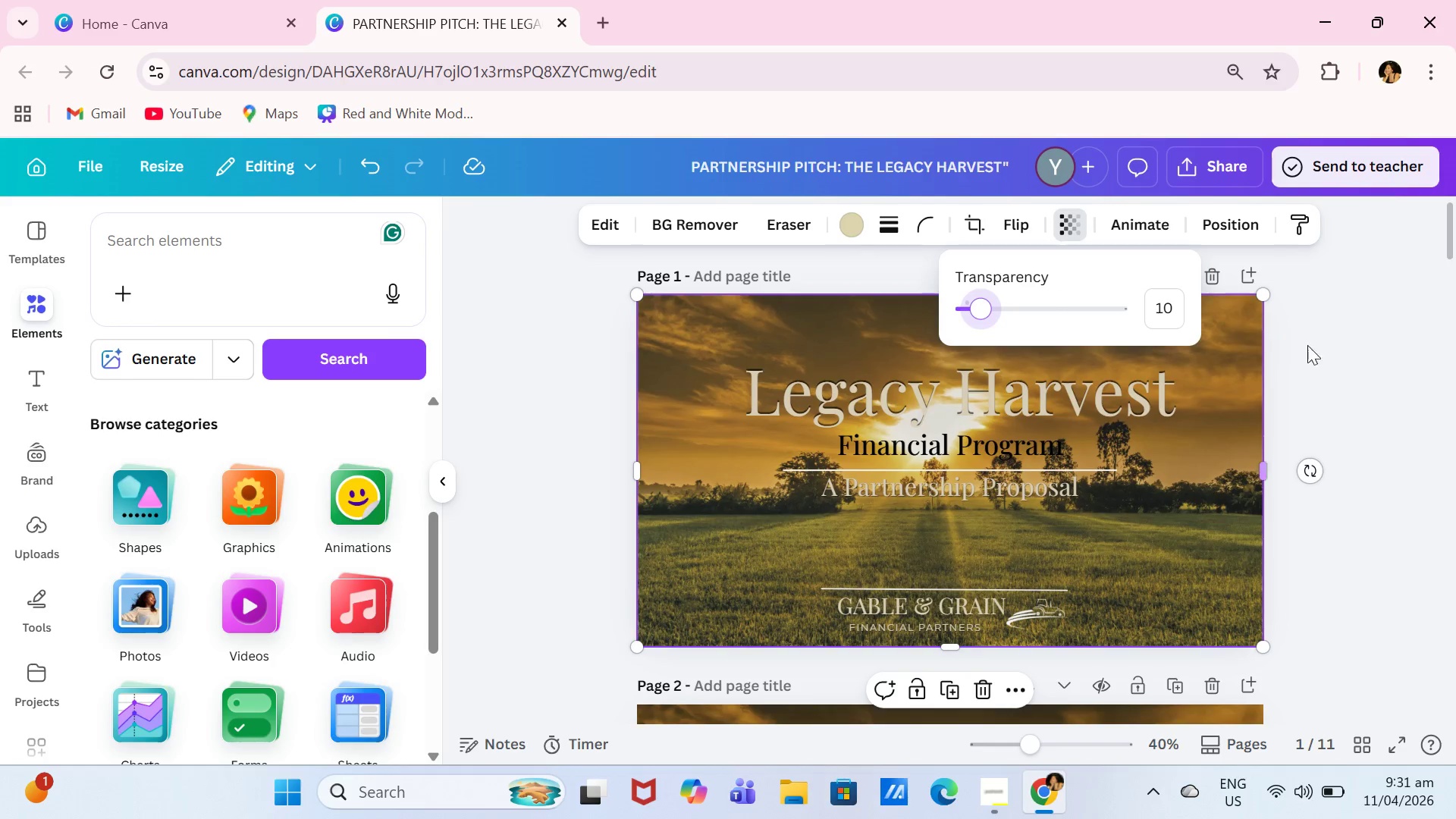 
left_click([1385, 358])
 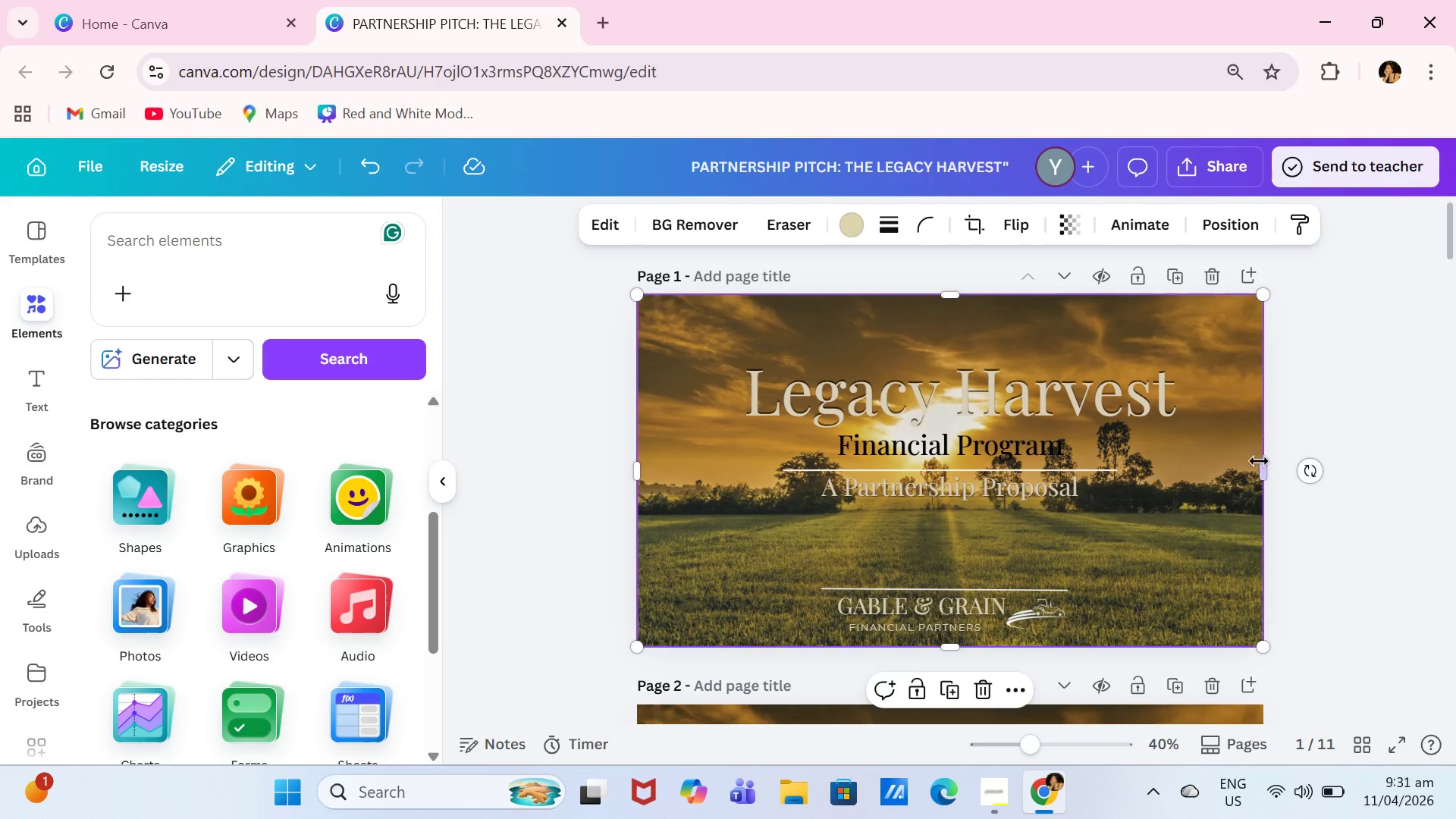 
left_click_drag(start_coordinate=[1260, 470], to_coordinate=[1172, 460])
 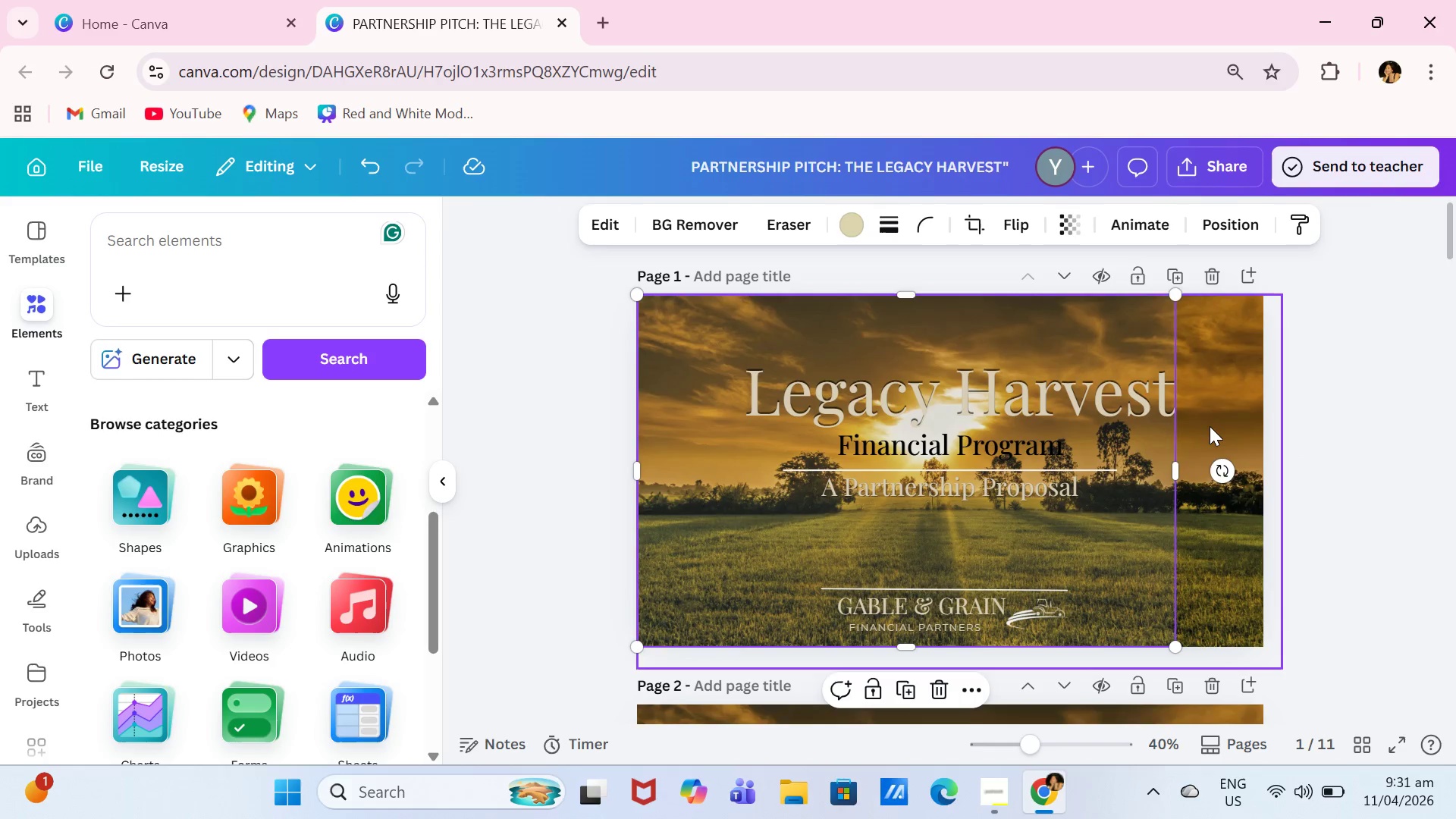 
left_click([1210, 426])
 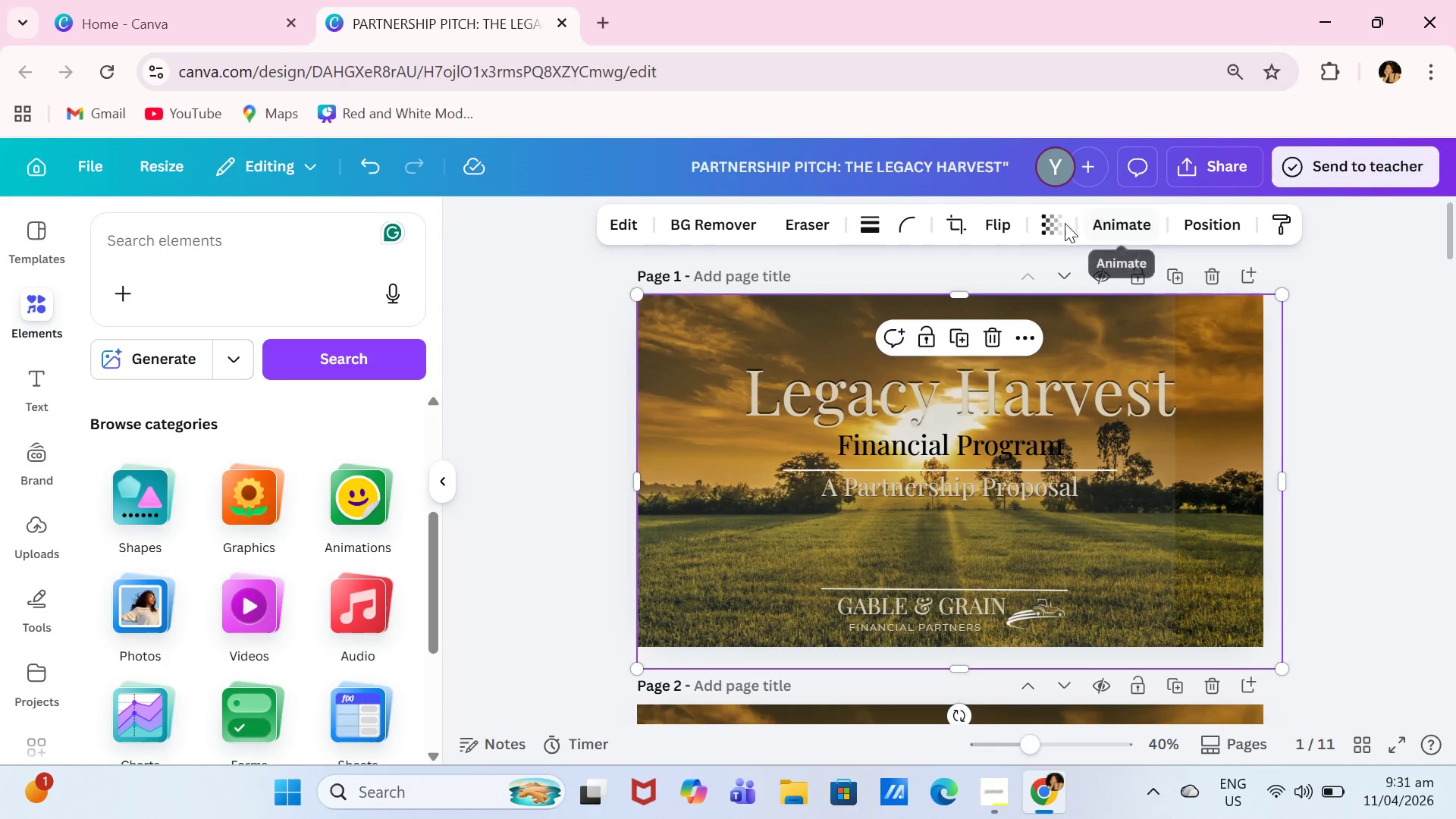 
left_click([1050, 232])
 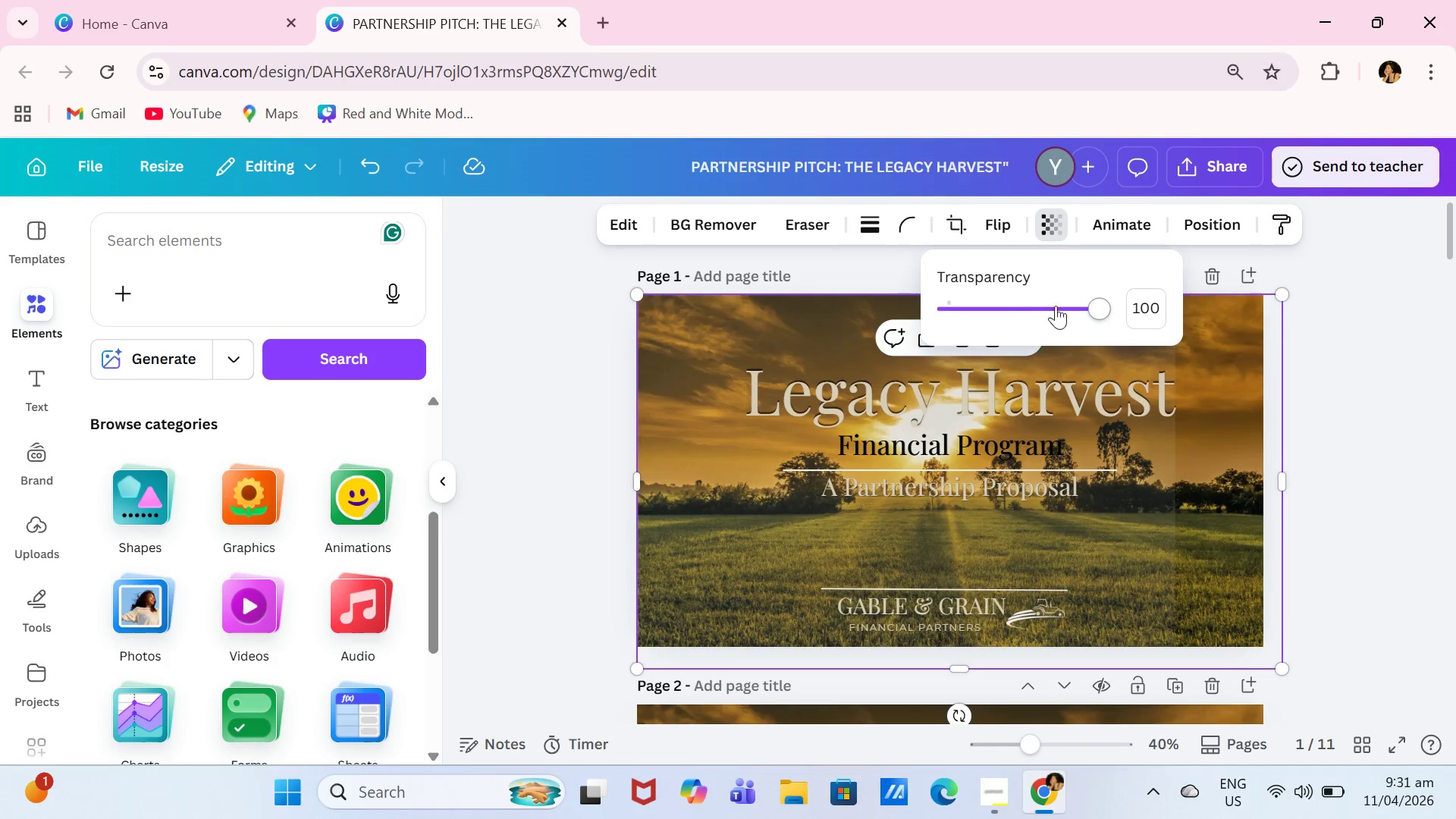 
left_click_drag(start_coordinate=[1057, 307], to_coordinate=[1134, 301])
 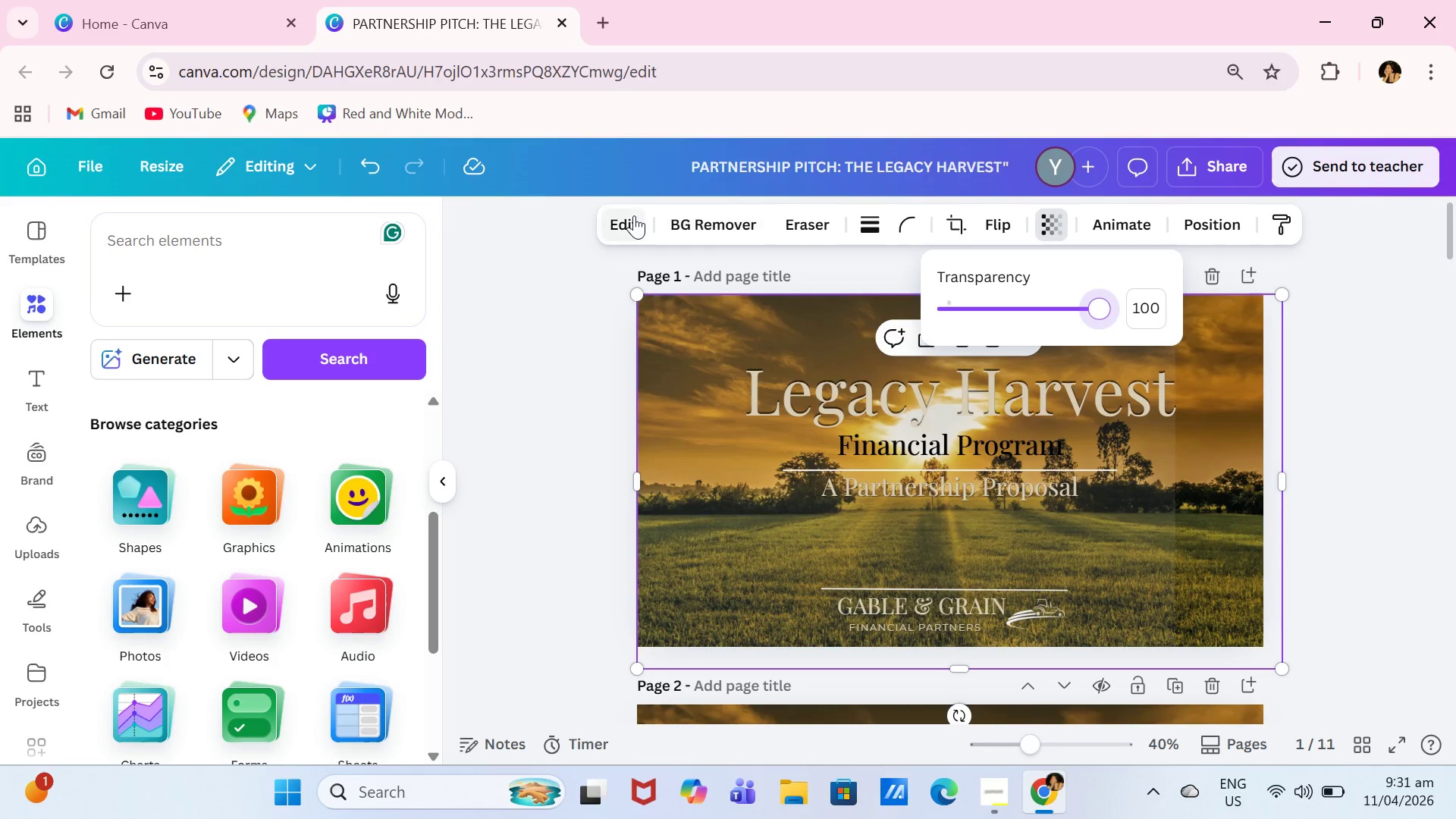 
left_click([634, 217])
 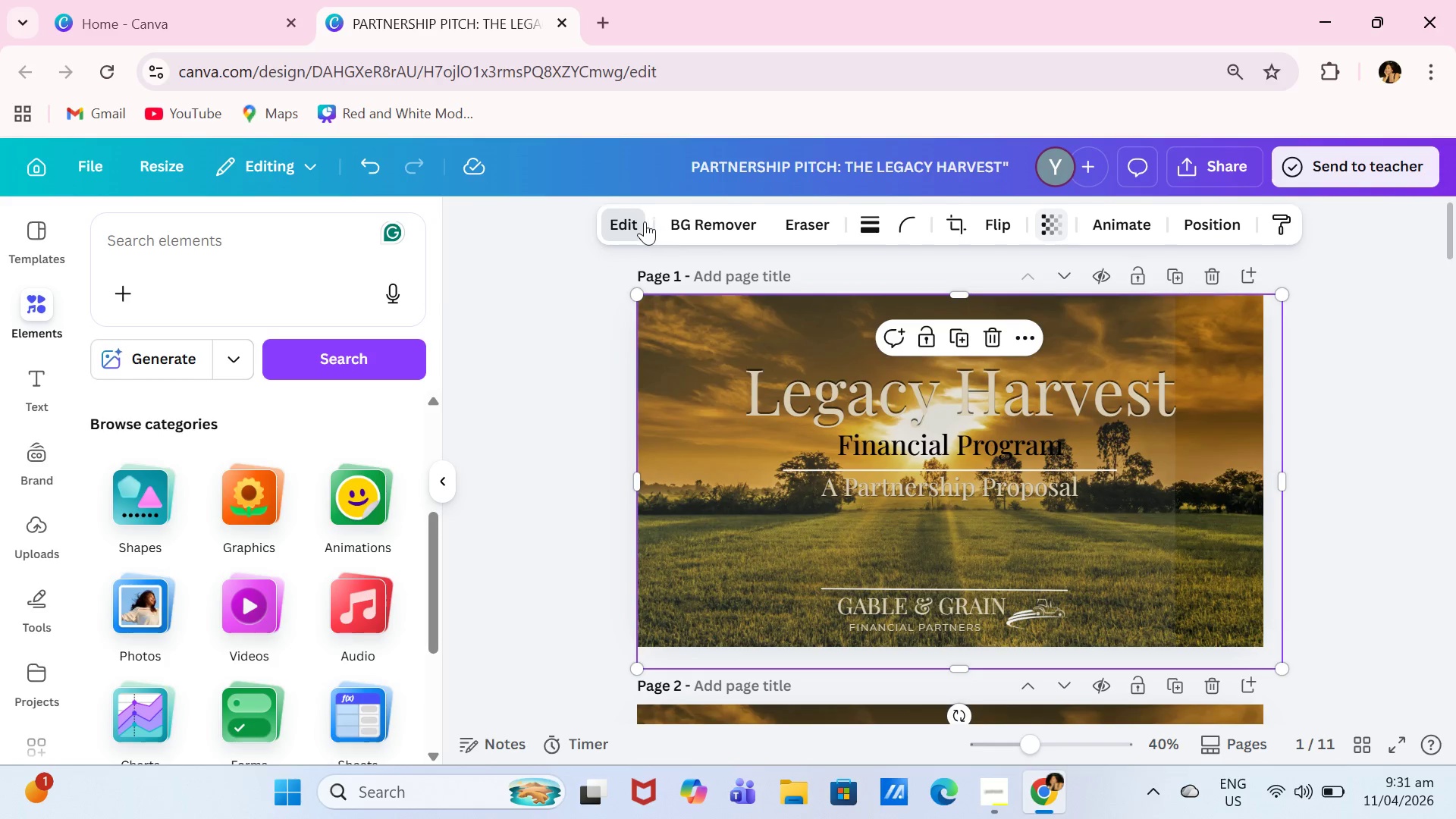 
left_click([626, 222])
 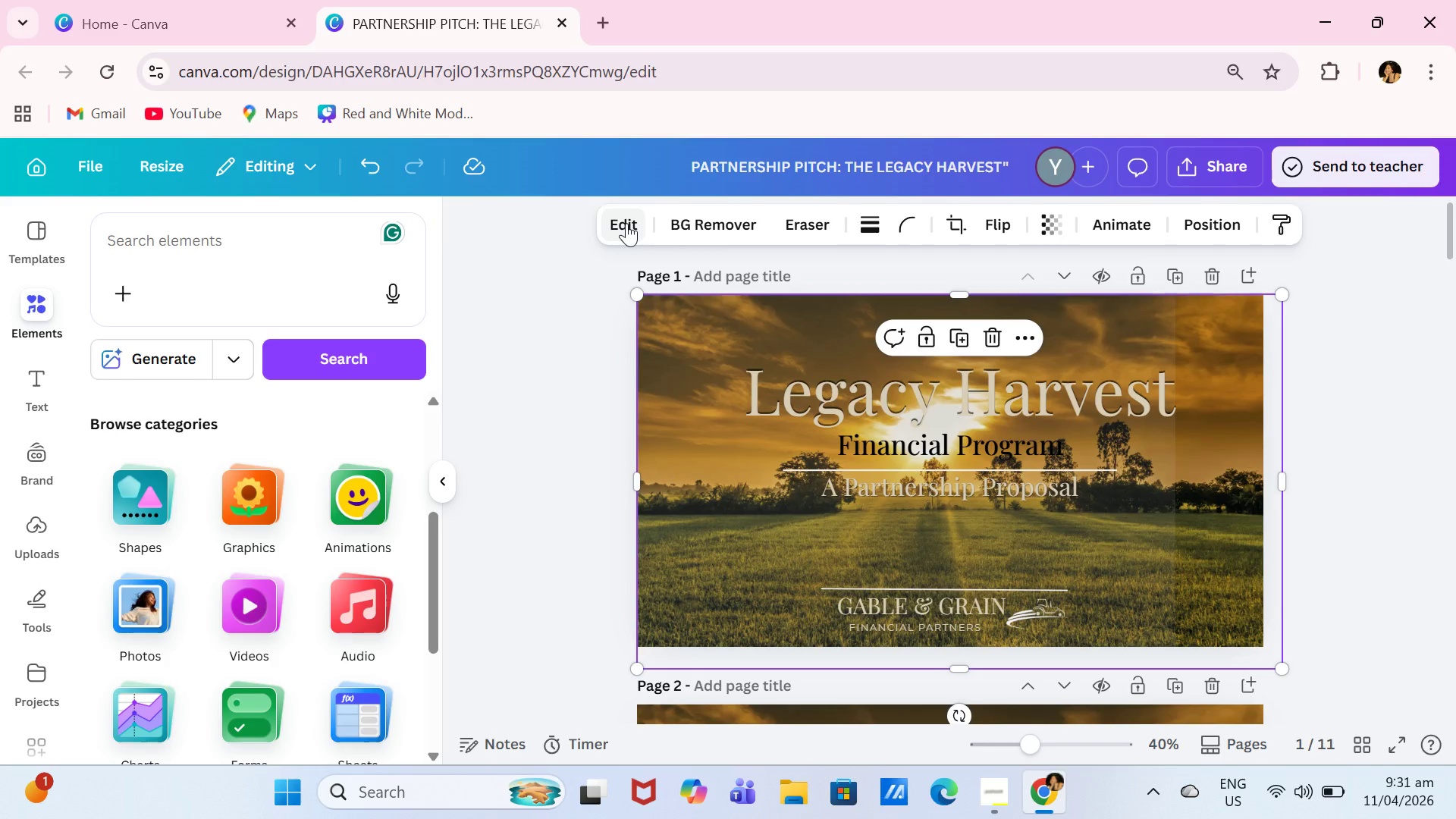 
left_click([626, 223])
 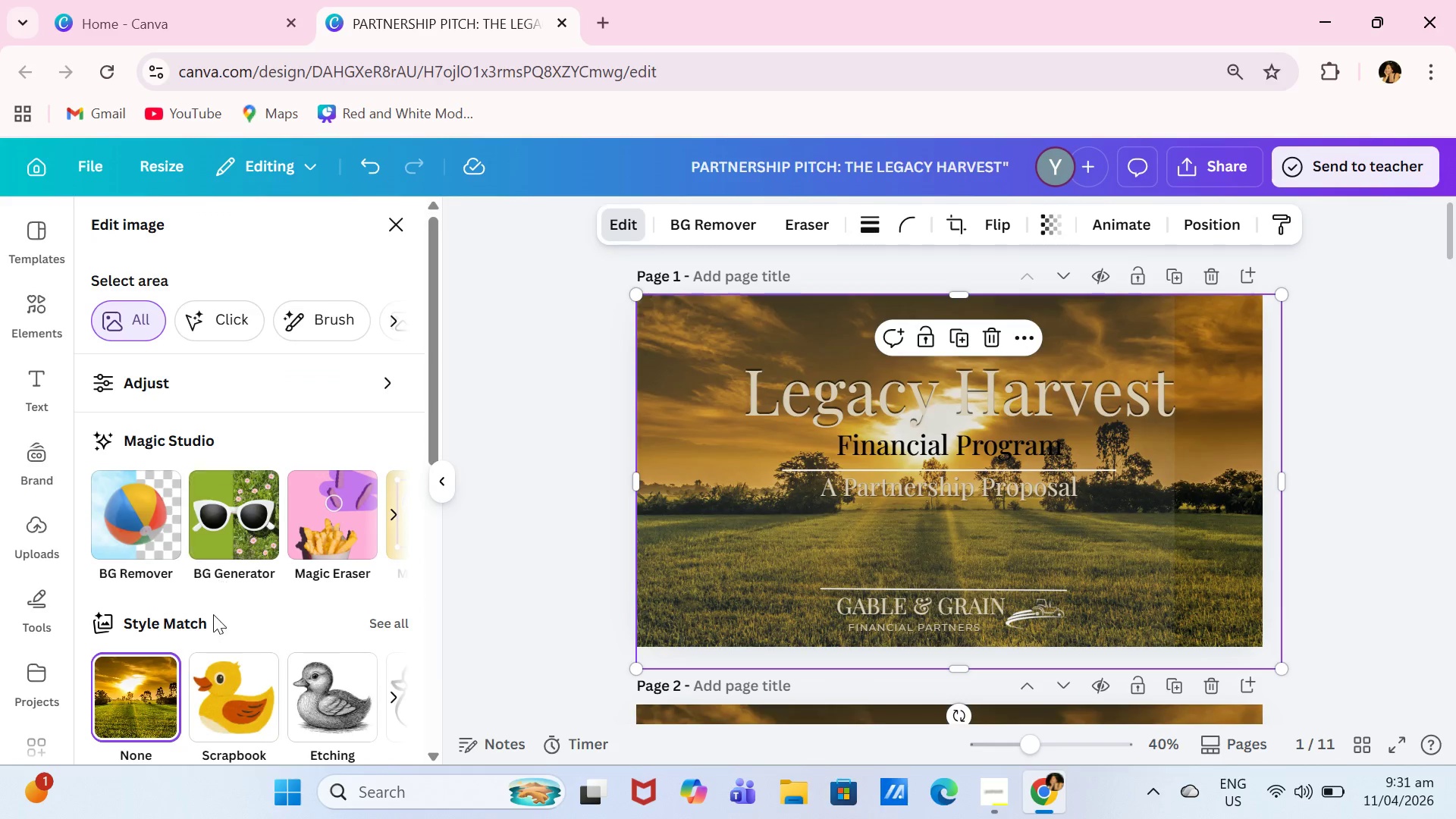 
scroll: coordinate [194, 646], scroll_direction: down, amount: 2.0
 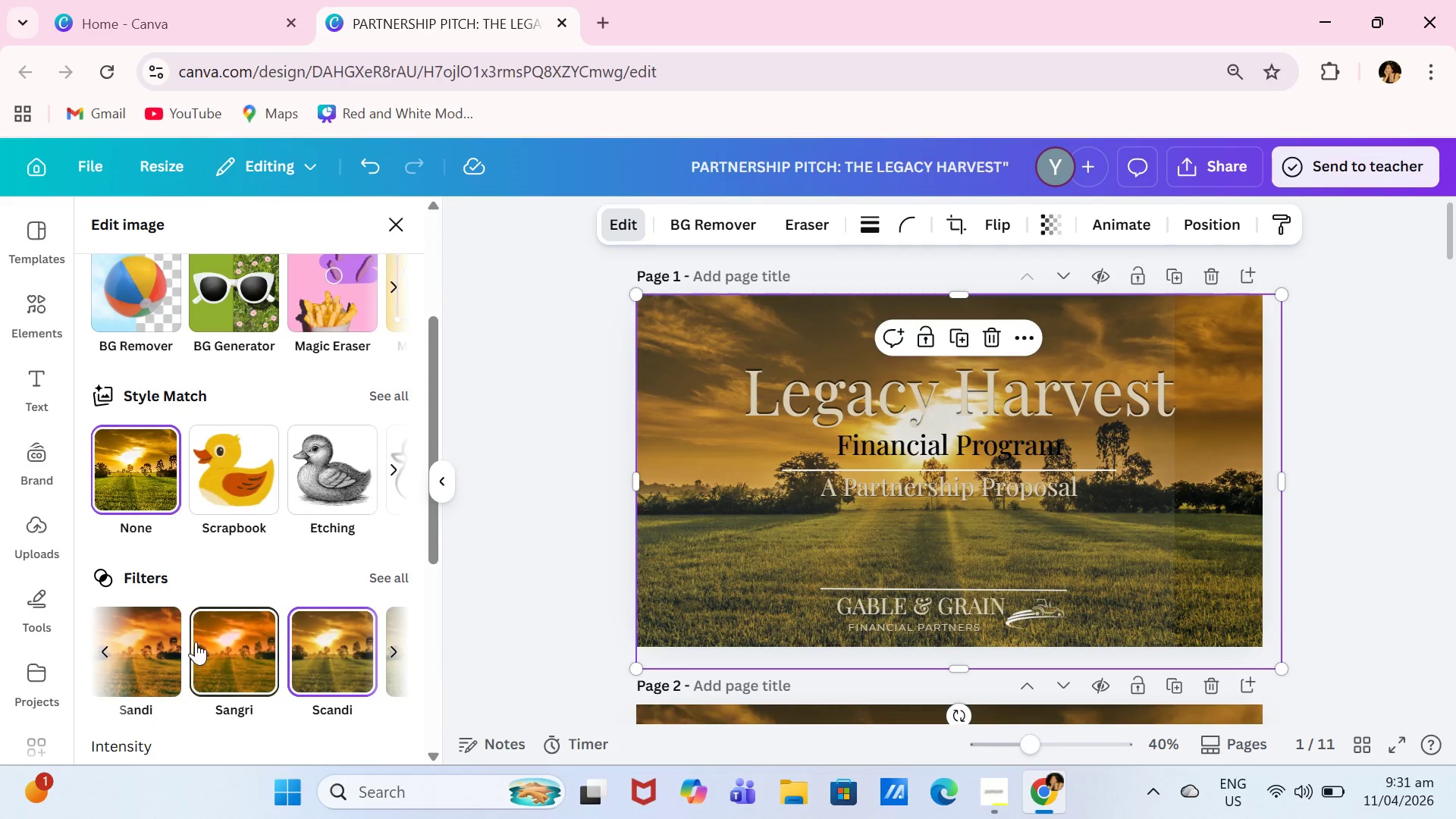 
scroll: coordinate [204, 623], scroll_direction: up, amount: 2.0
 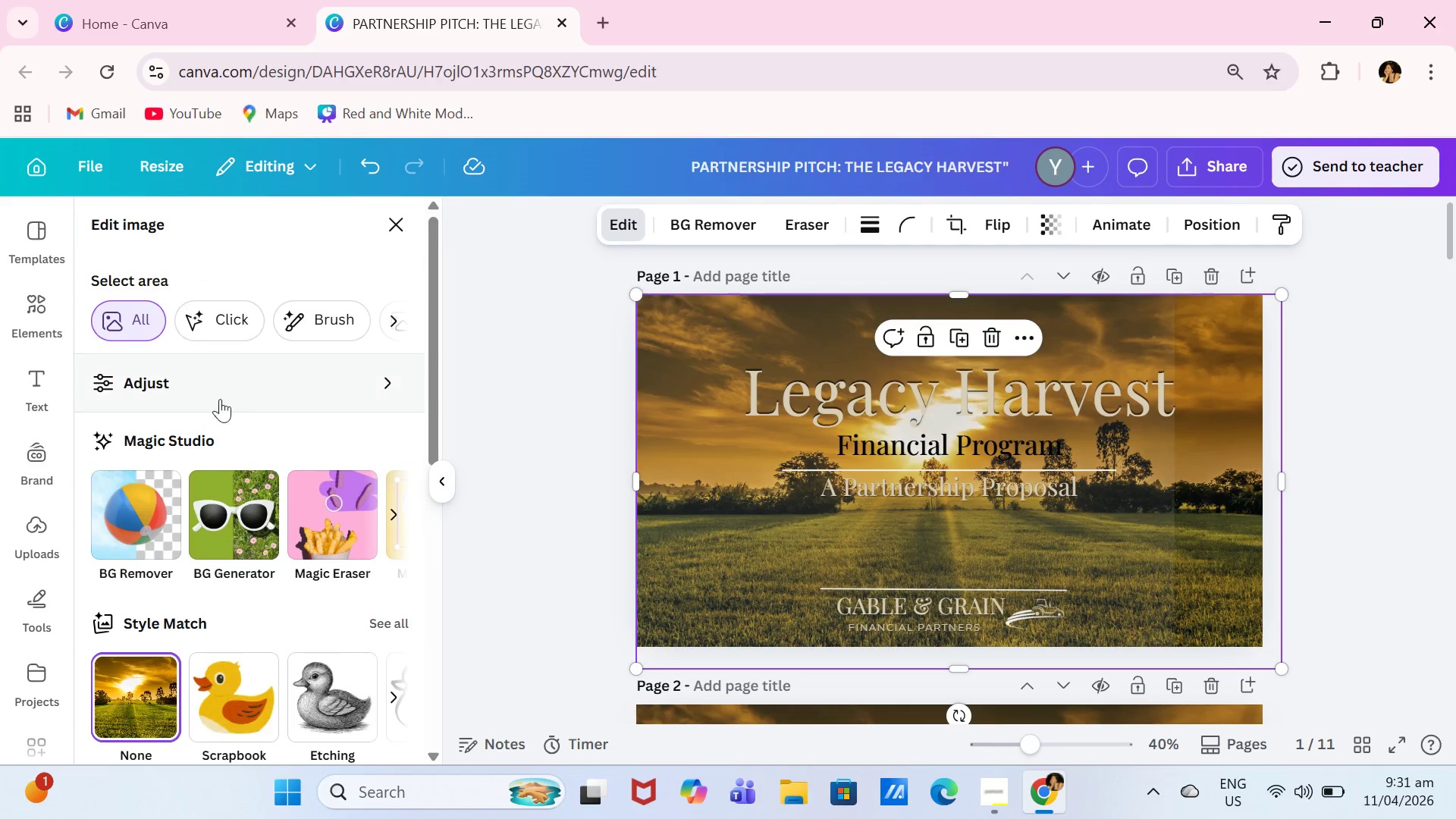 
scroll: coordinate [305, 476], scroll_direction: down, amount: 4.0
 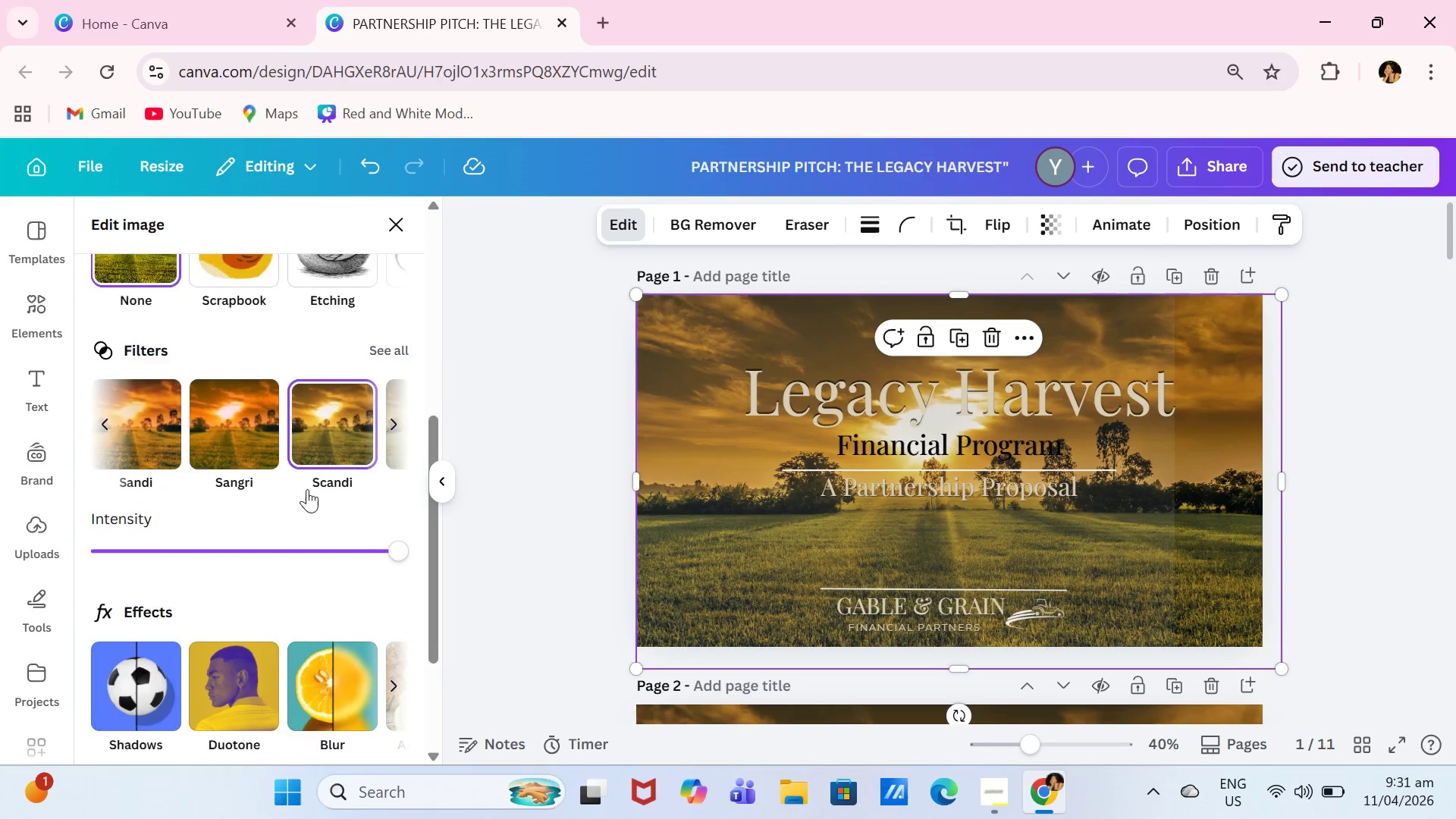 
scroll: coordinate [337, 517], scroll_direction: up, amount: 8.0
 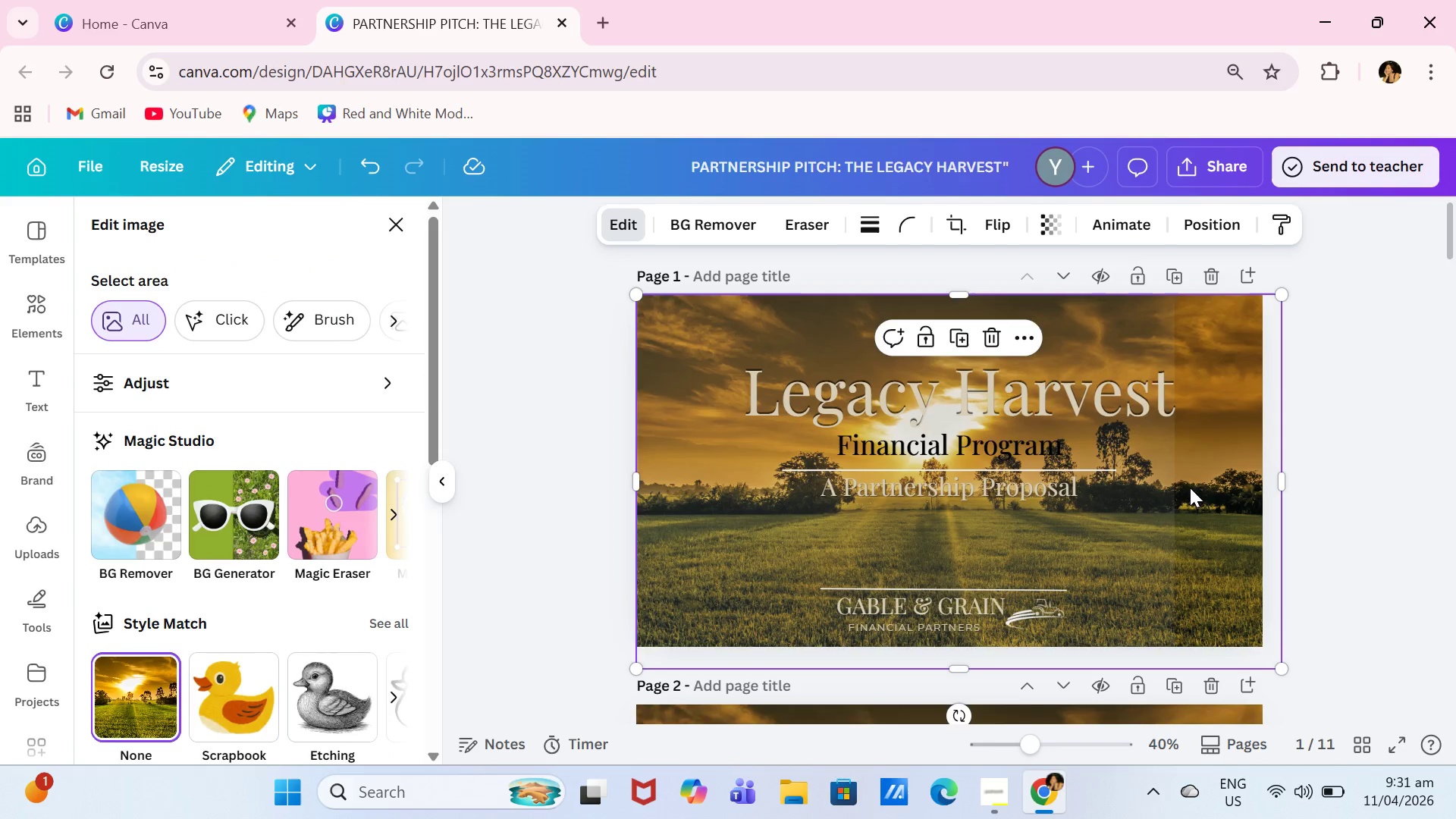 
left_click([1162, 522])
 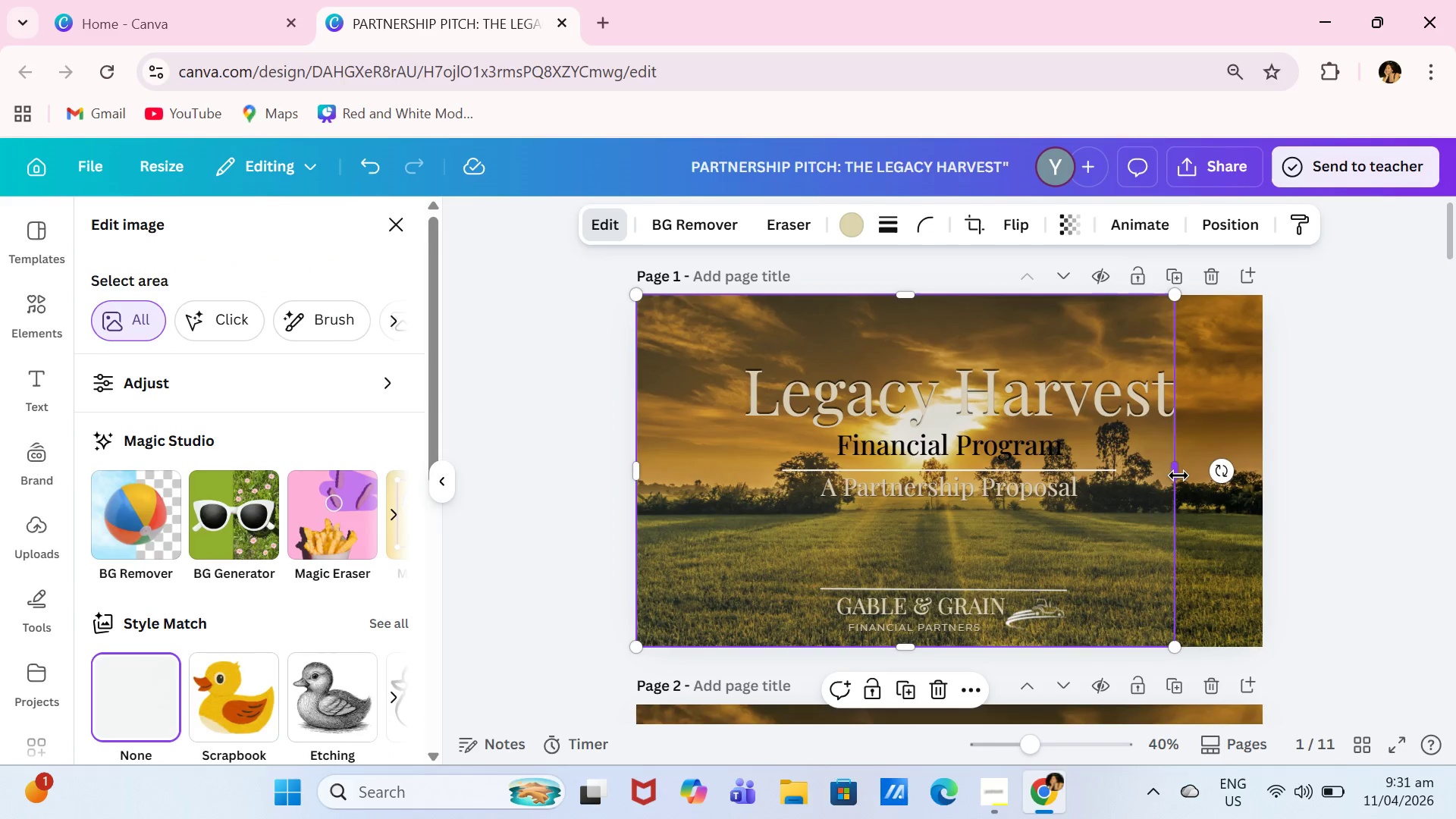 
left_click_drag(start_coordinate=[1178, 475], to_coordinate=[1261, 469])
 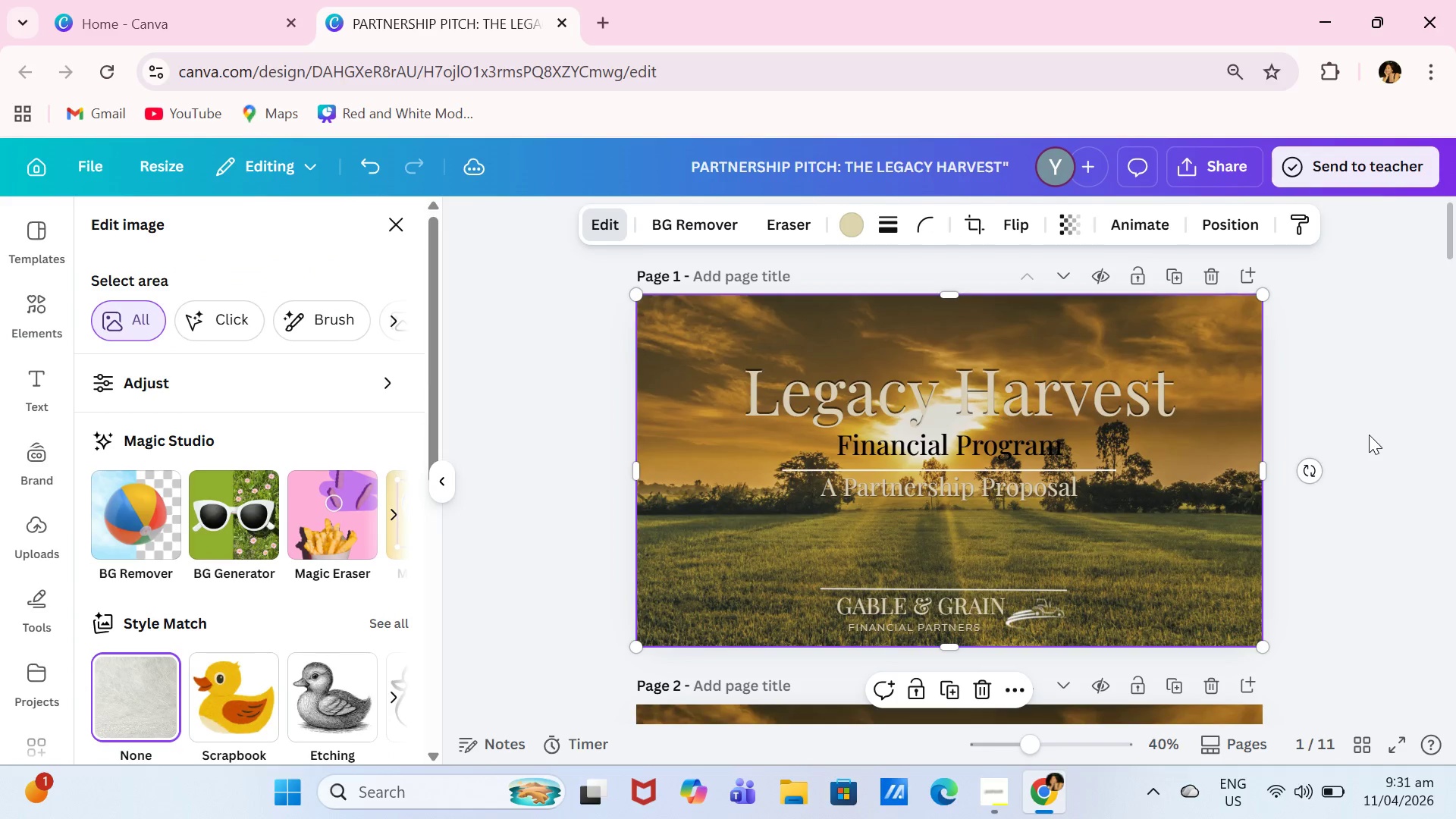 
left_click([1369, 435])
 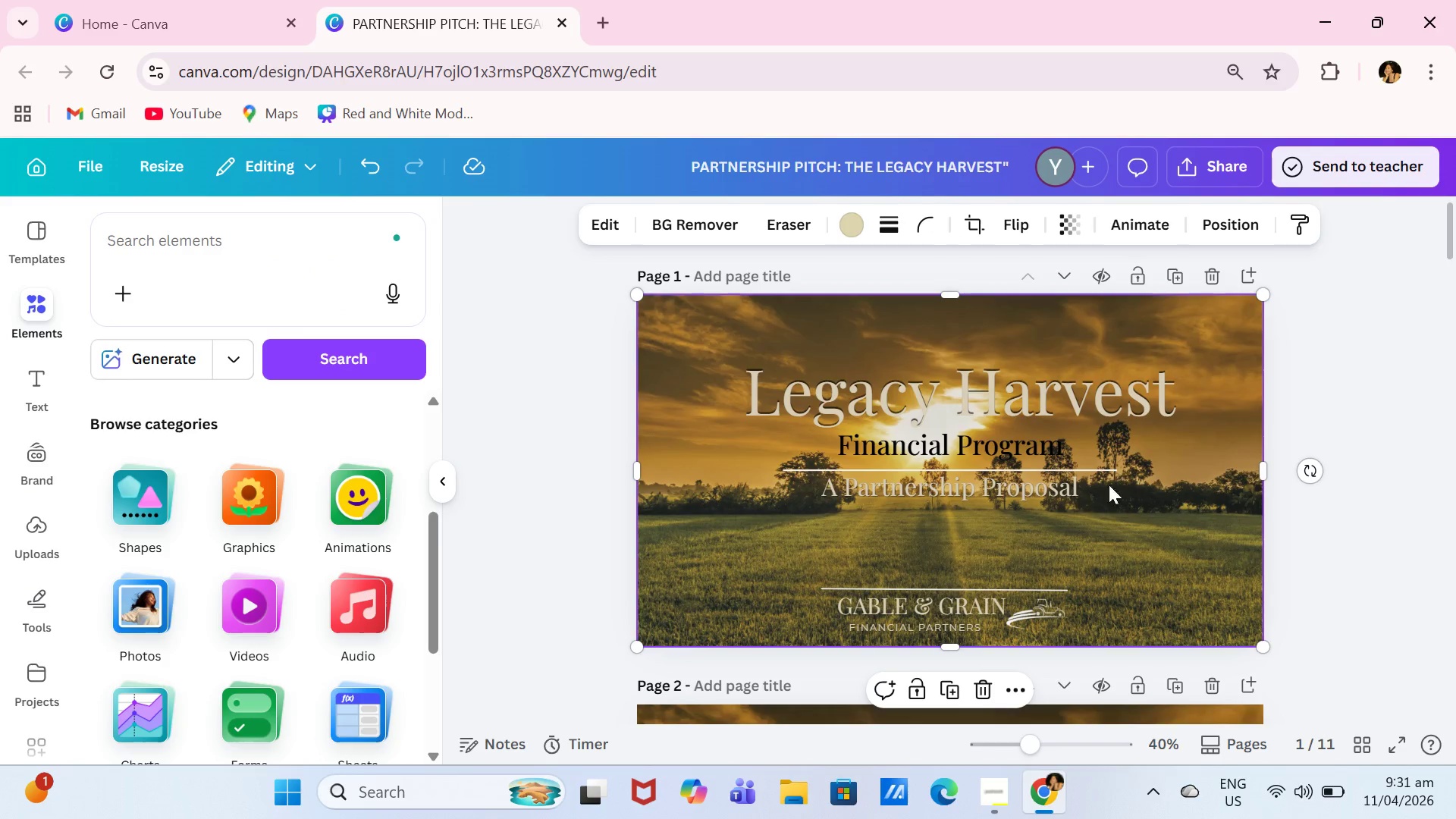 
left_click([1060, 494])
 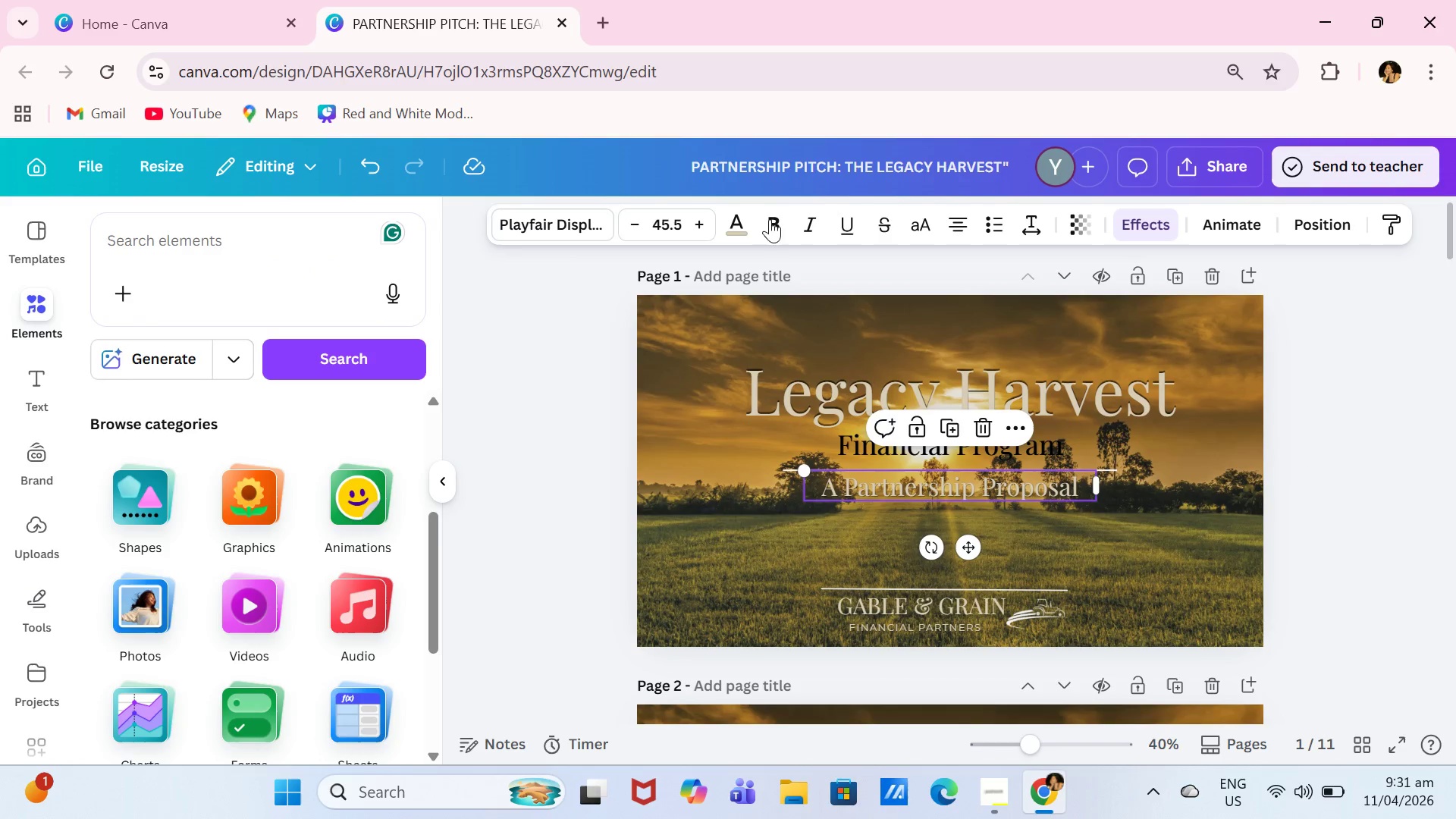 
left_click([739, 224])
 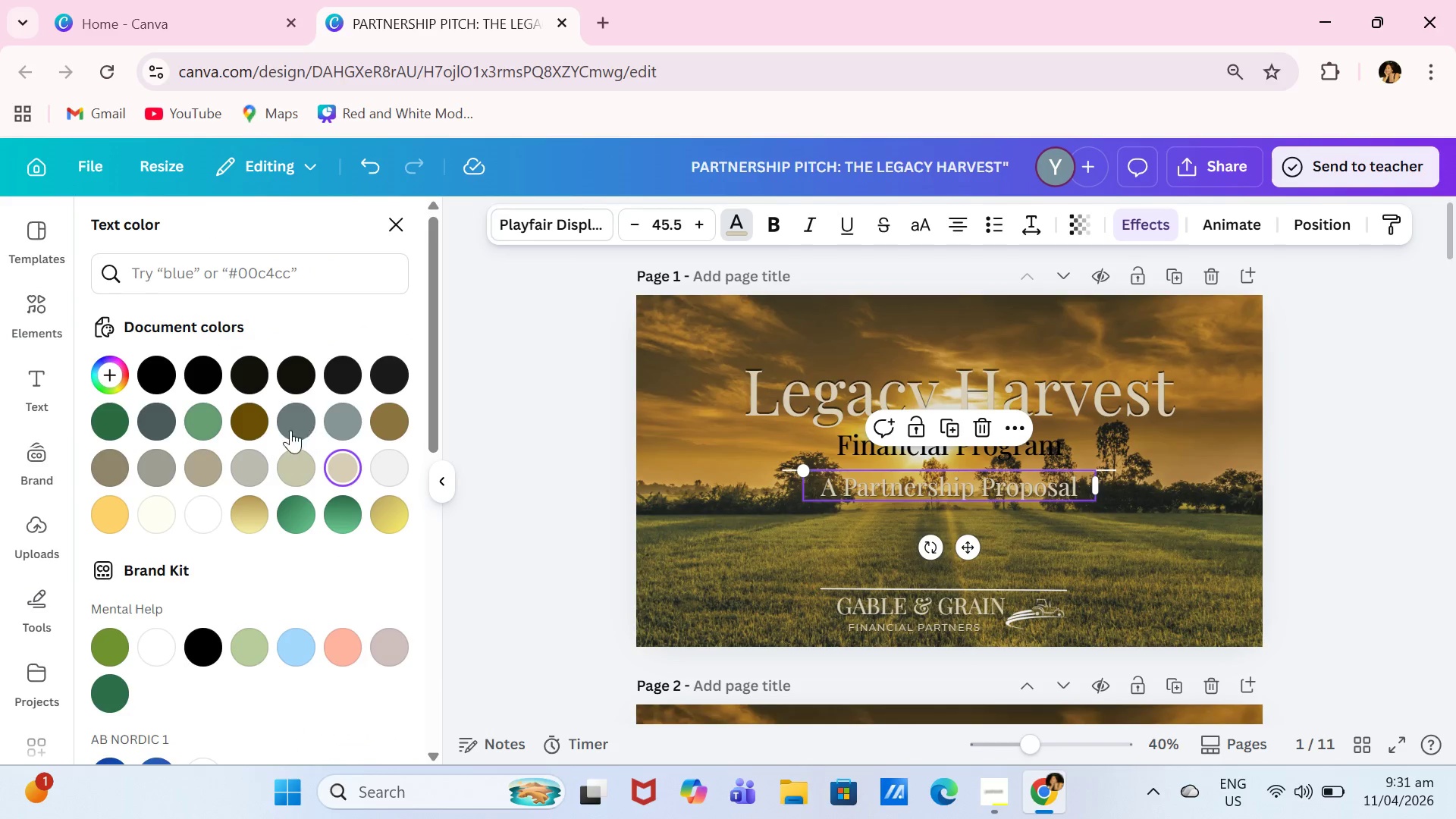 
left_click([256, 431])
 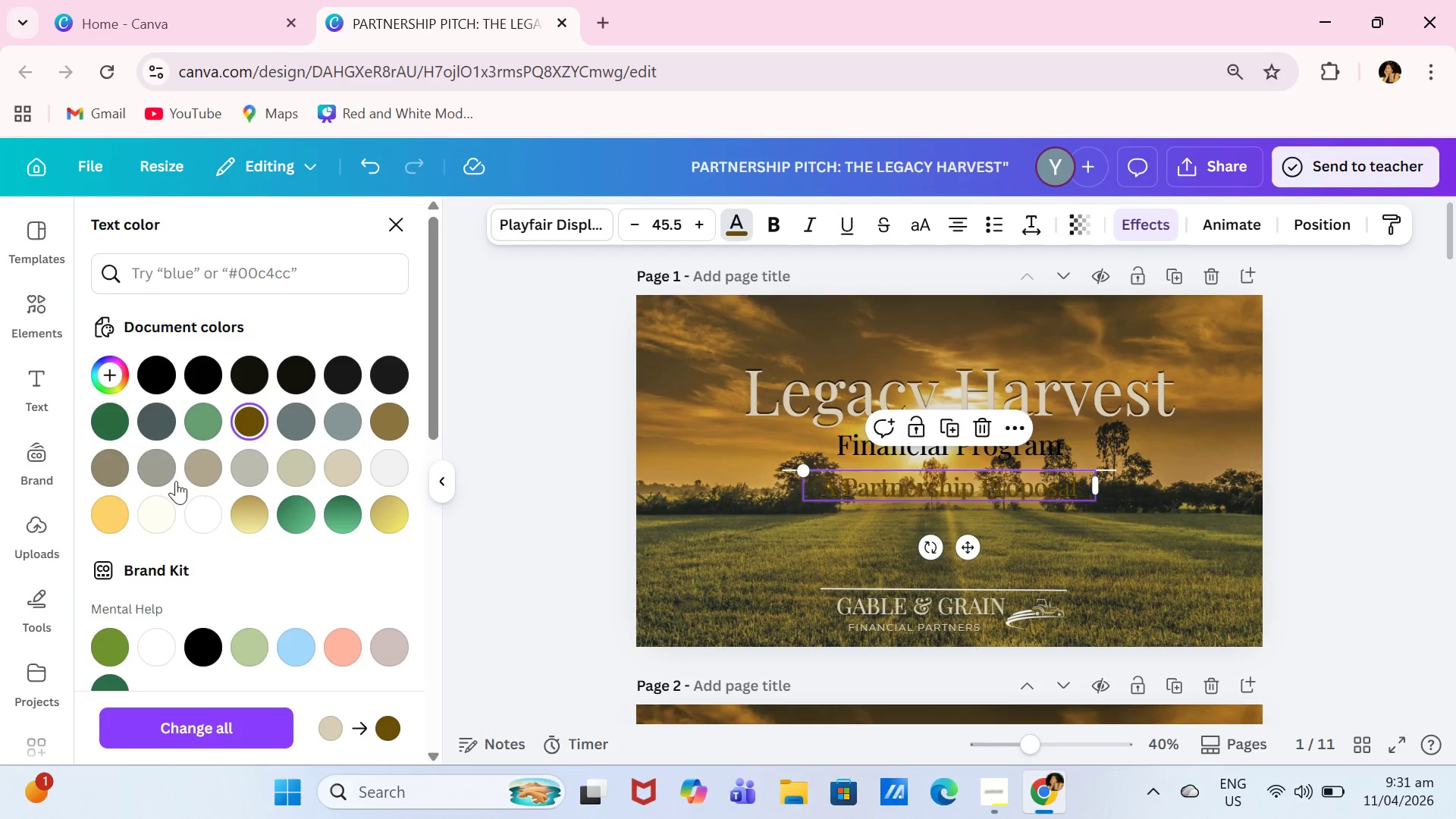 
left_click([117, 472])
 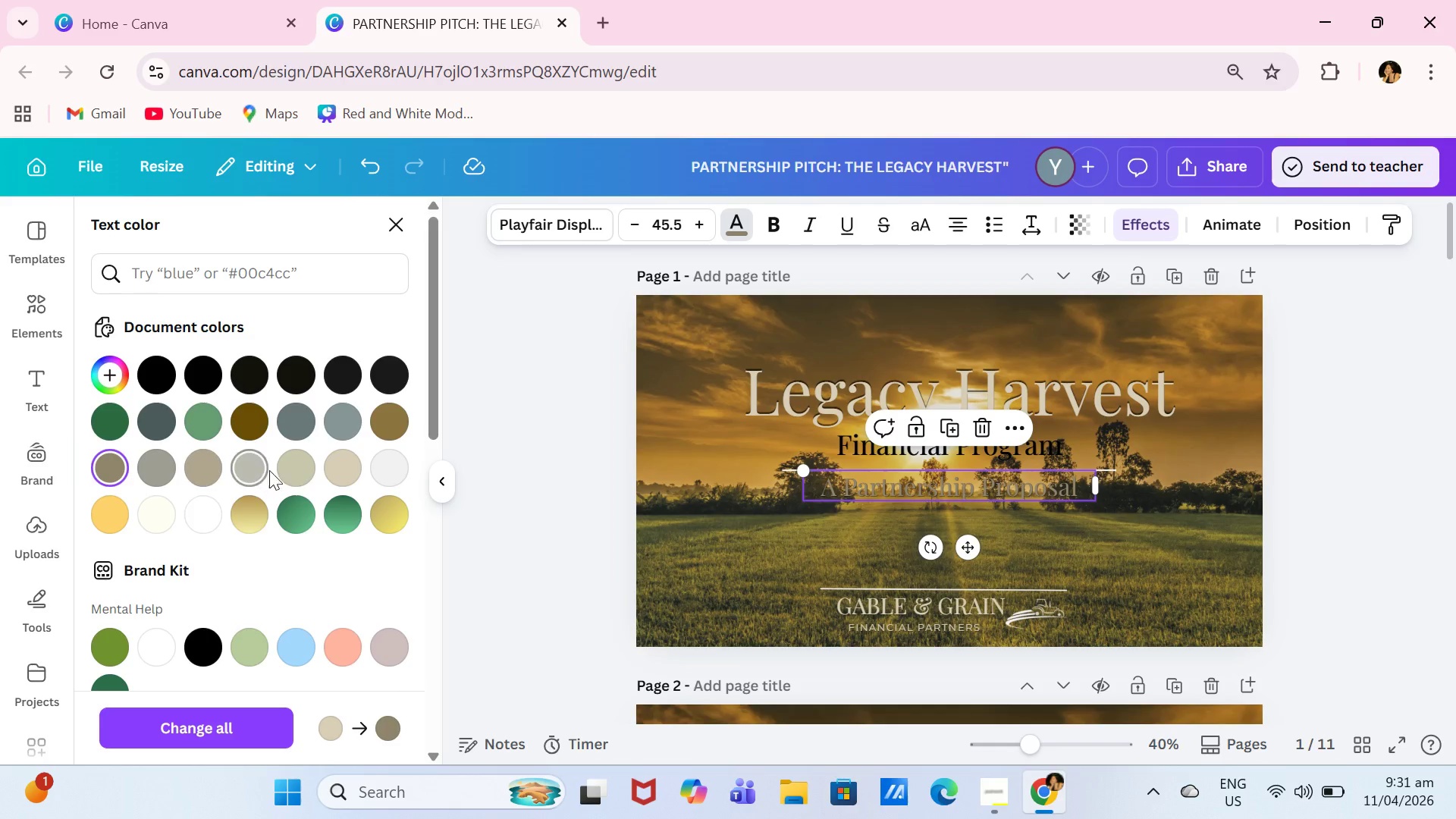 
left_click([308, 470])
 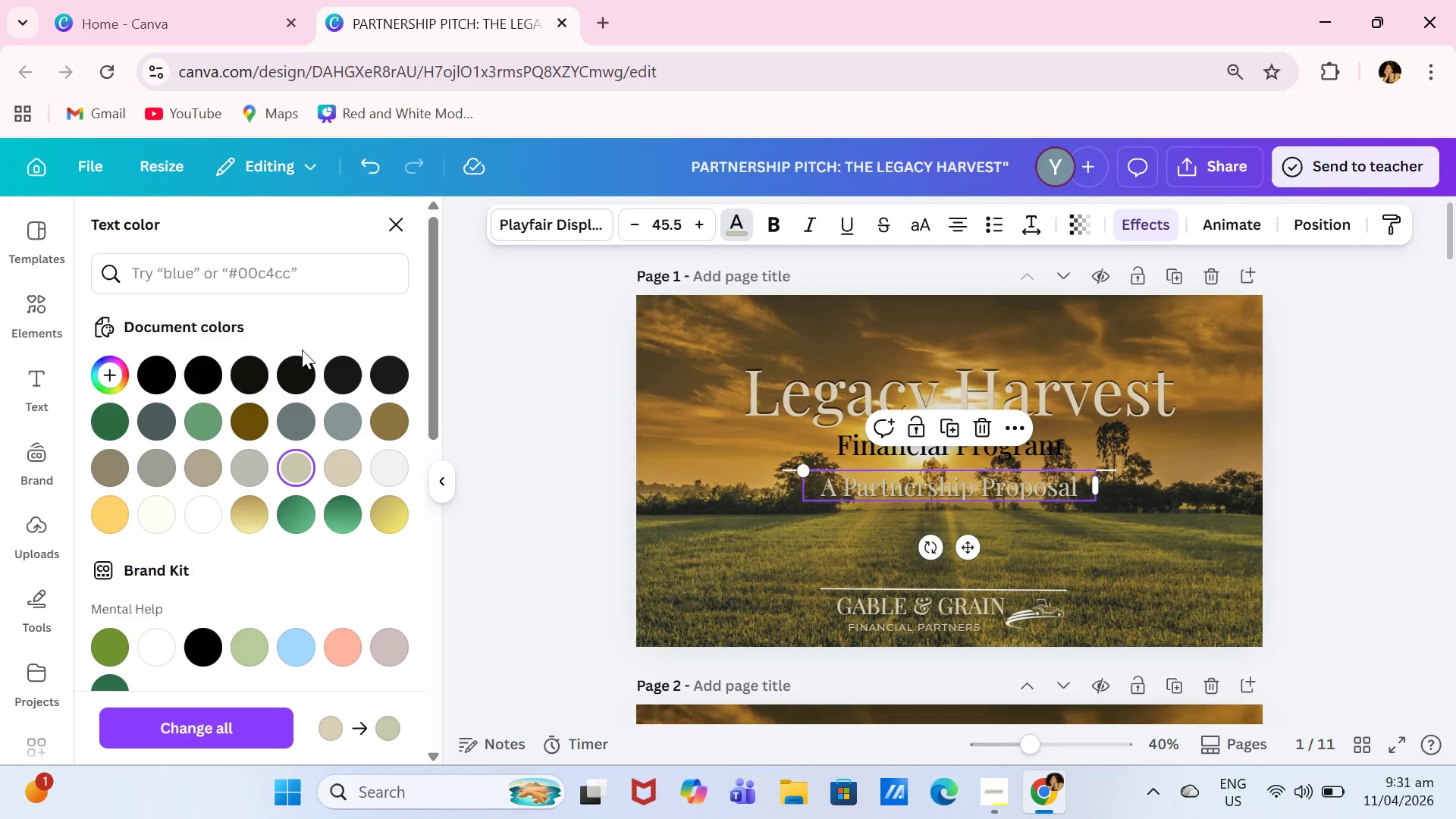 
left_click([247, 373])
 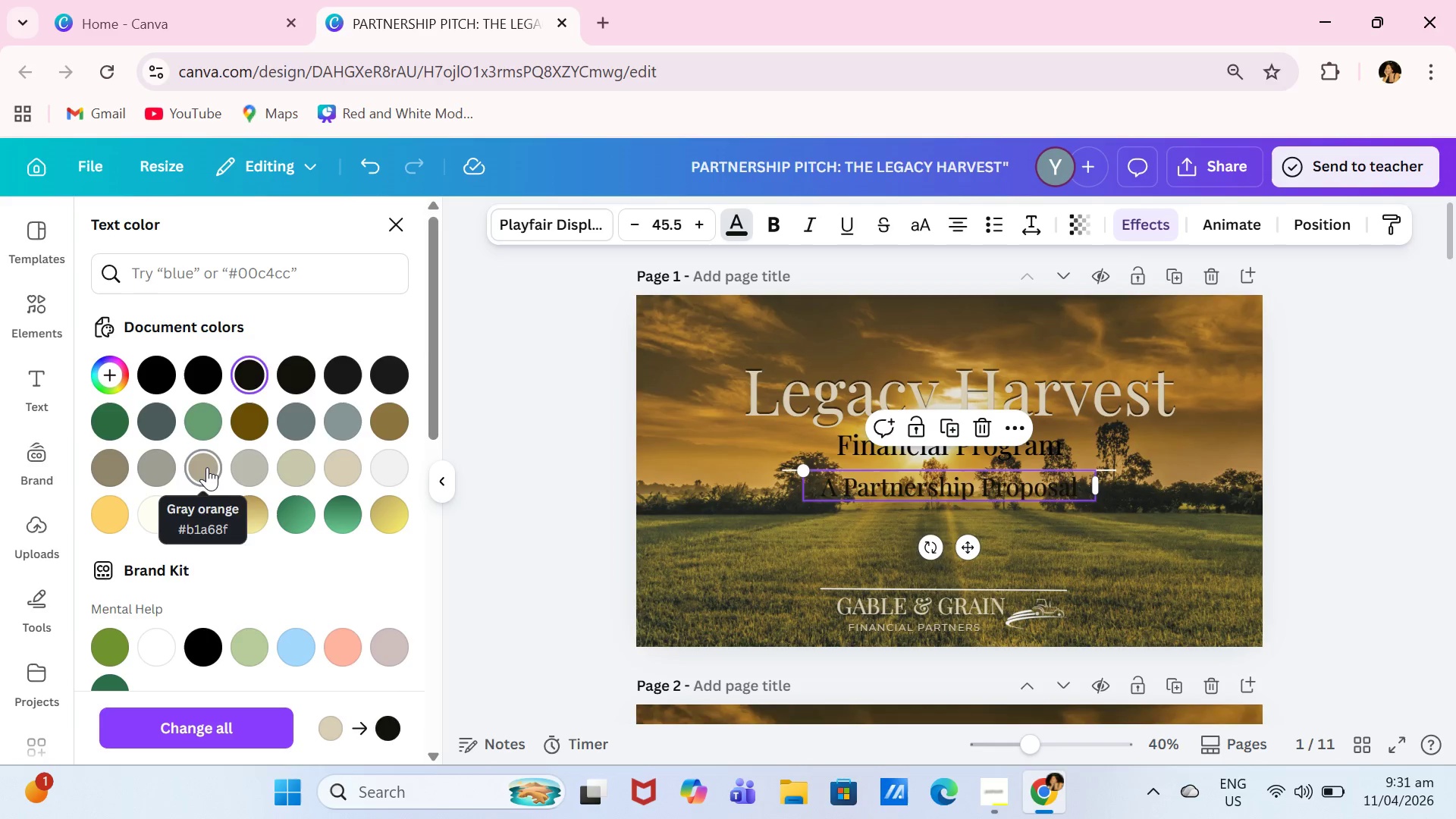 
double_click([267, 467])
 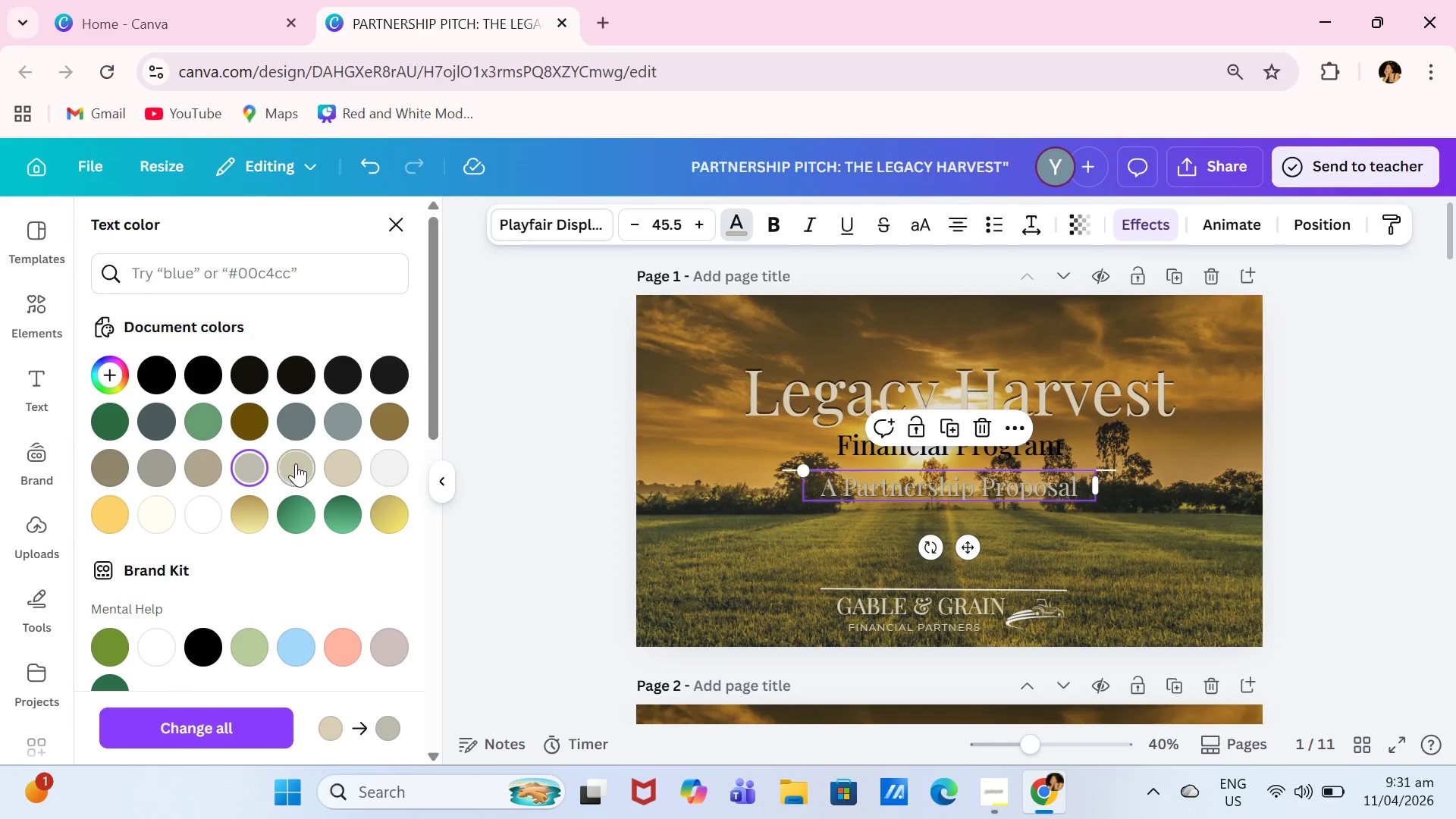 
triple_click([296, 463])
 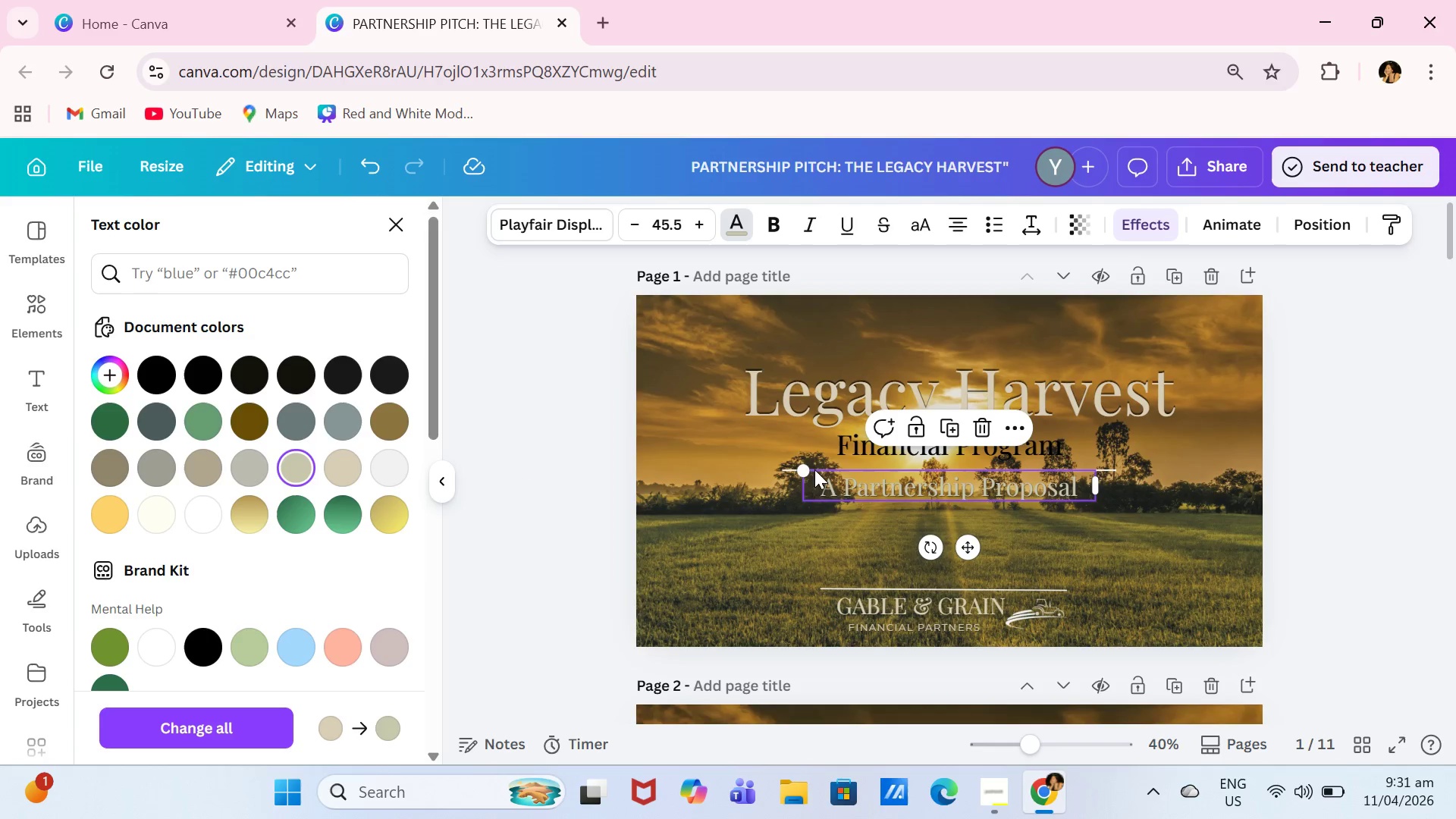 
left_click_drag(start_coordinate=[804, 469], to_coordinate=[742, 460])
 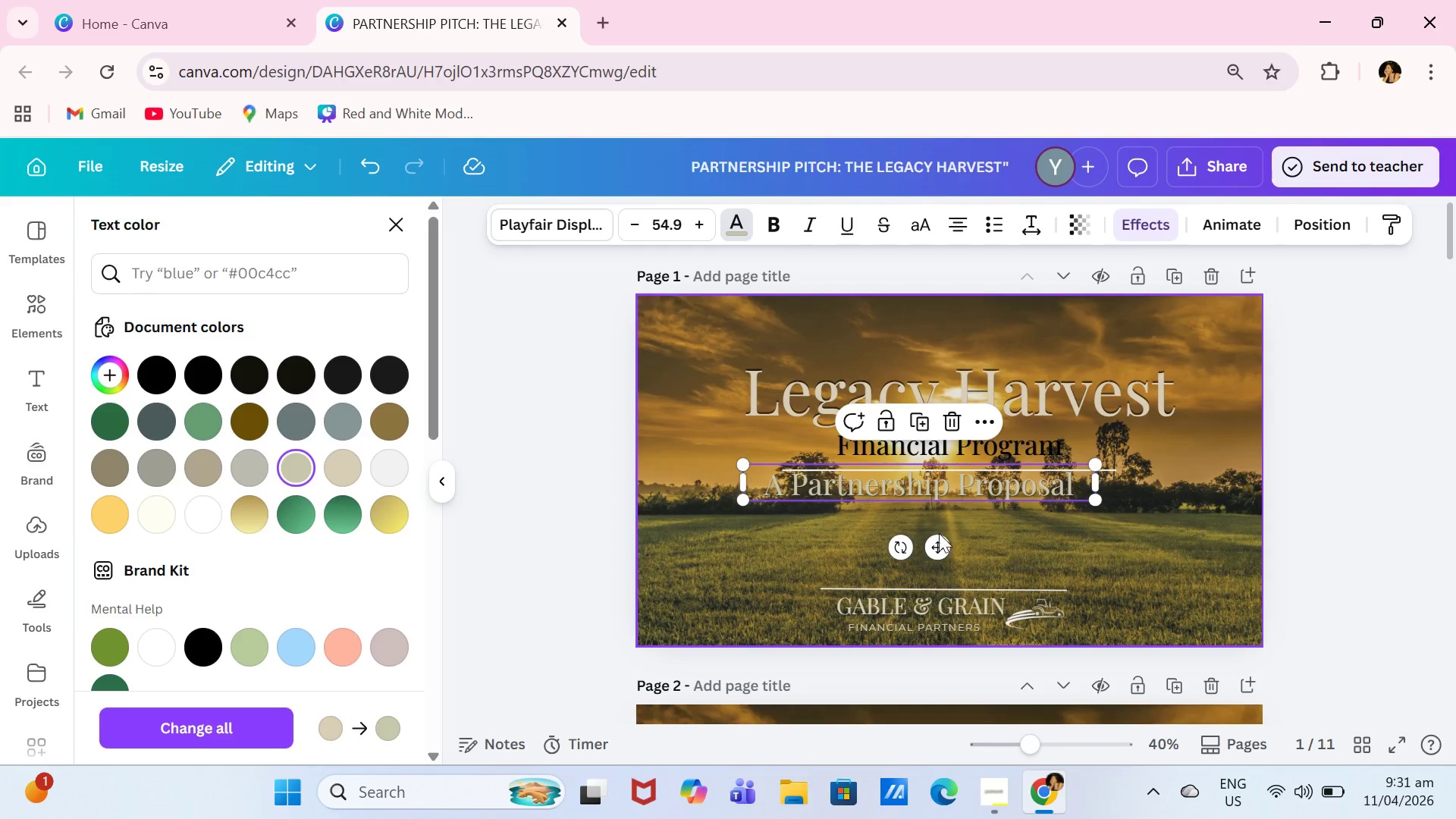 
left_click_drag(start_coordinate=[939, 538], to_coordinate=[959, 544])
 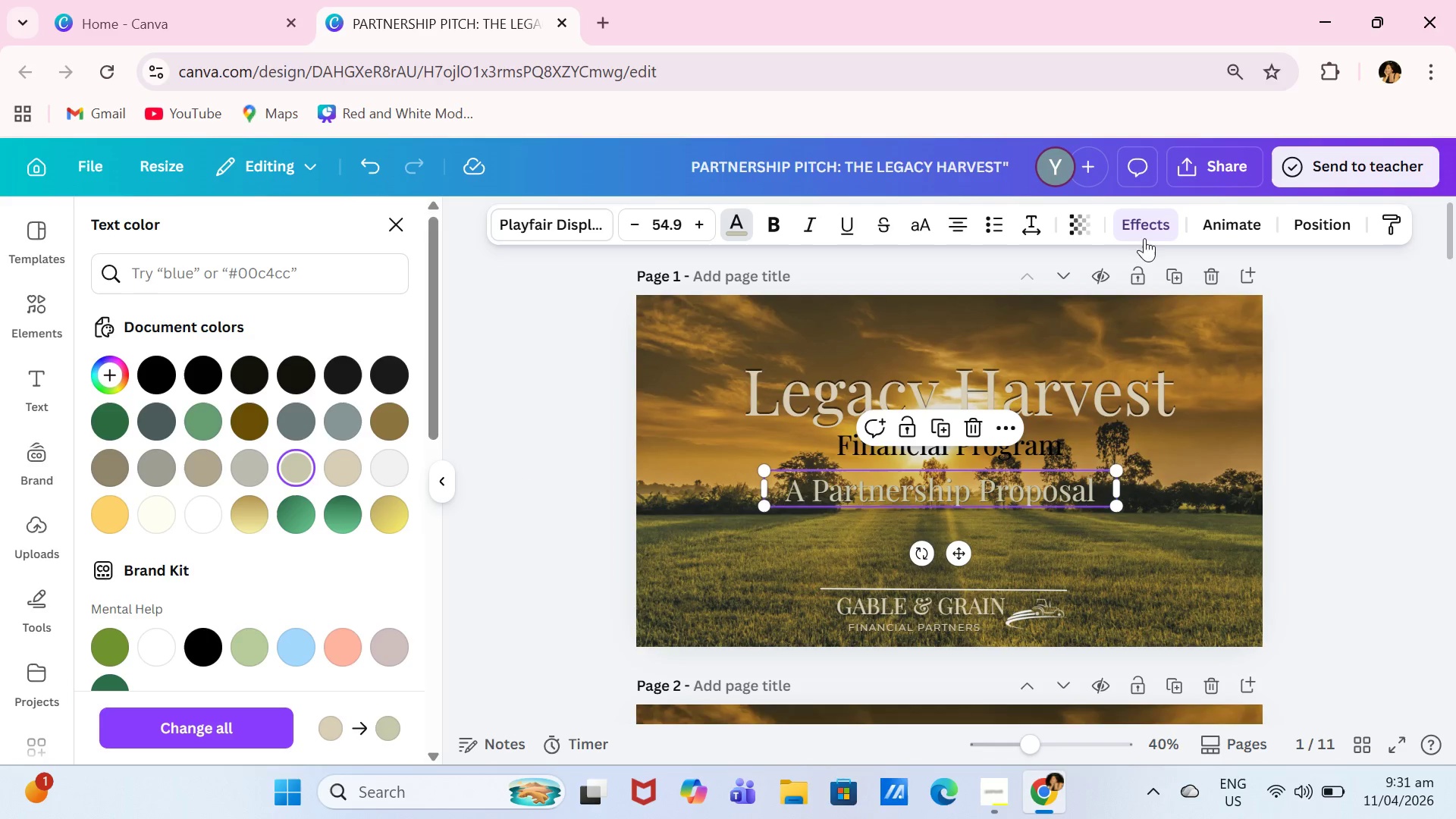 
left_click([1156, 236])
 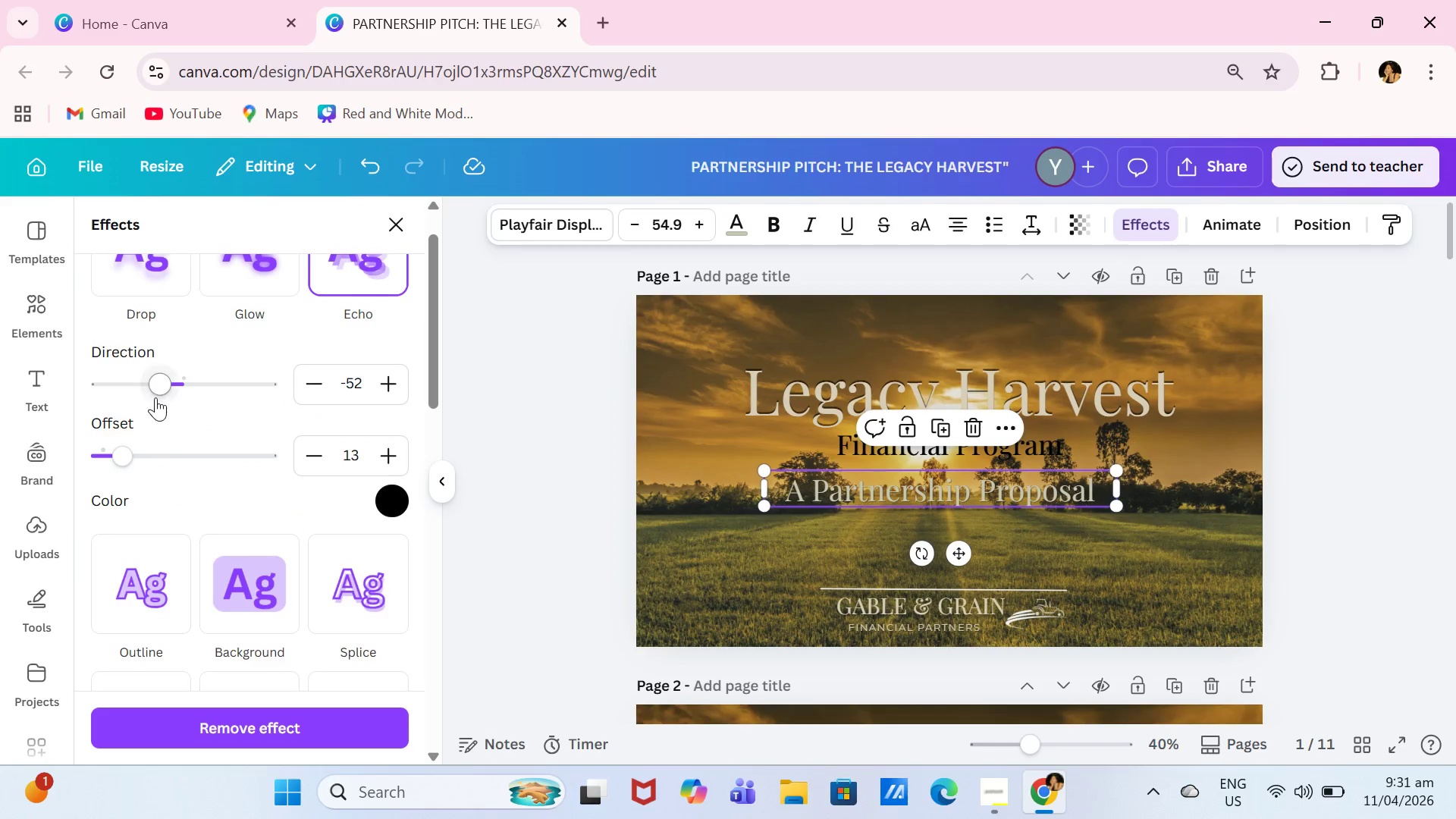 
left_click_drag(start_coordinate=[160, 382], to_coordinate=[268, 384])
 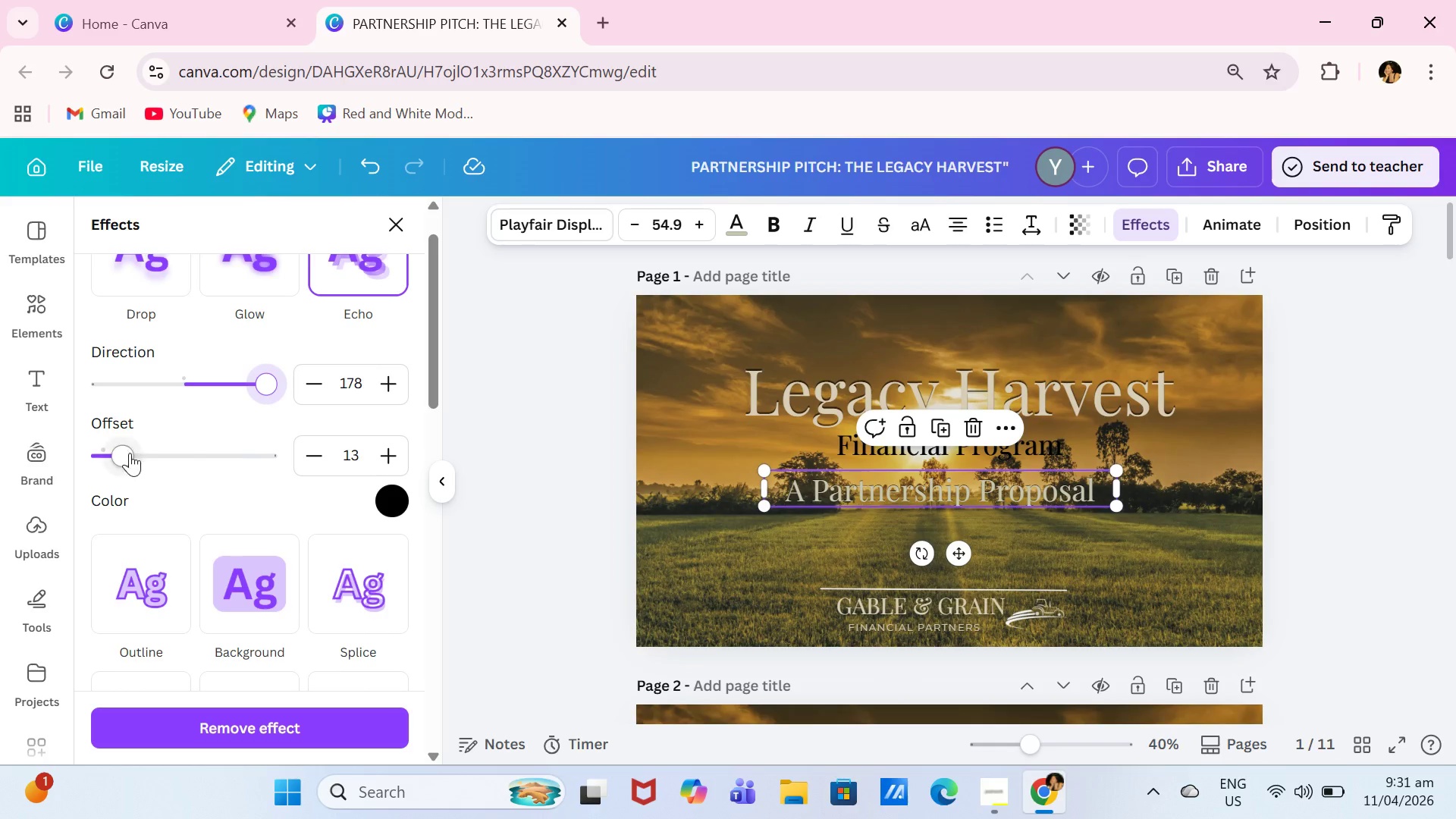 
left_click_drag(start_coordinate=[130, 453], to_coordinate=[253, 460])
 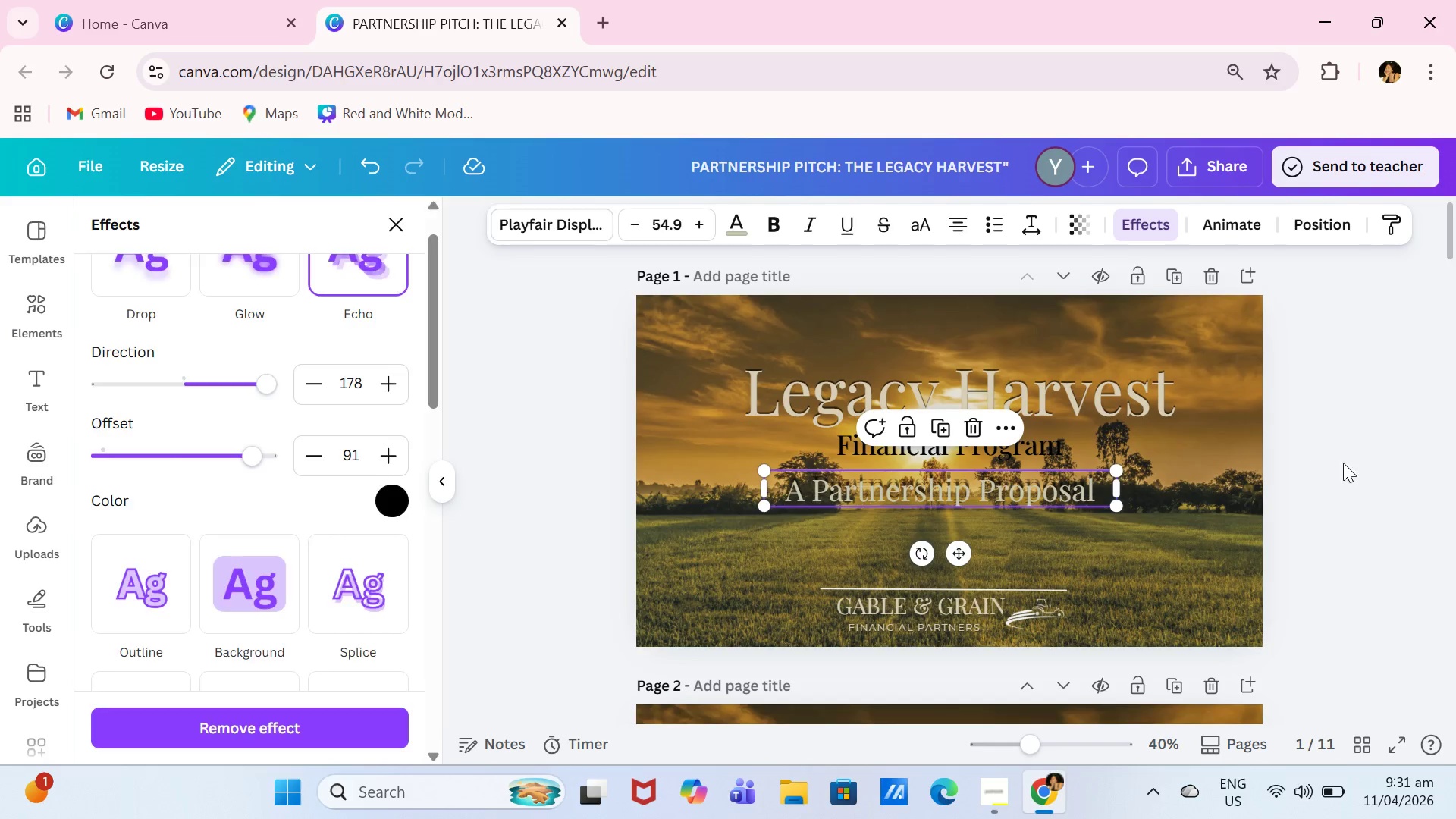 
double_click([1383, 463])
 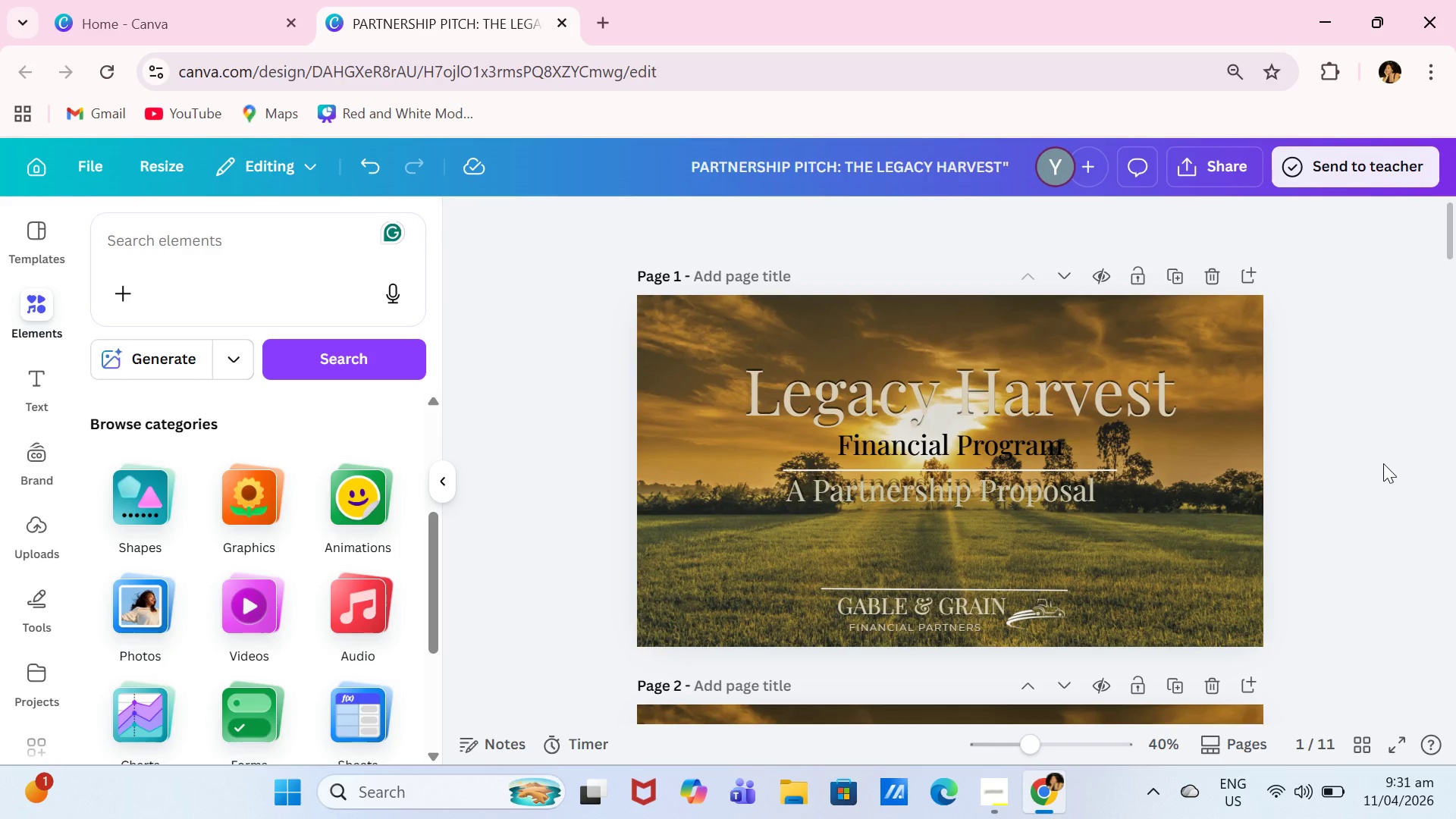 
scroll: coordinate [1383, 463], scroll_direction: down, amount: 6.0
 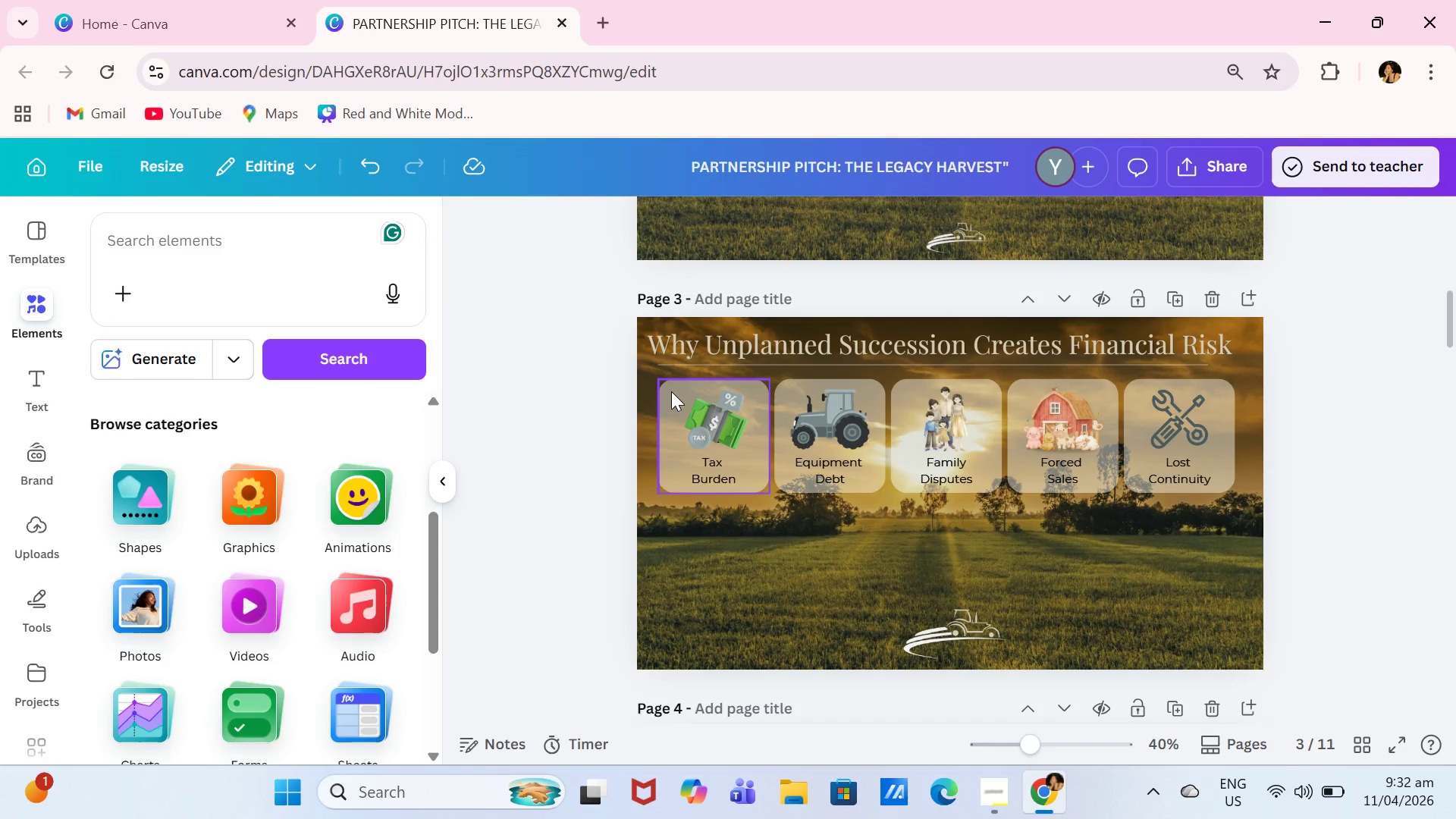 
left_click_drag(start_coordinate=[676, 391], to_coordinate=[672, 435])
 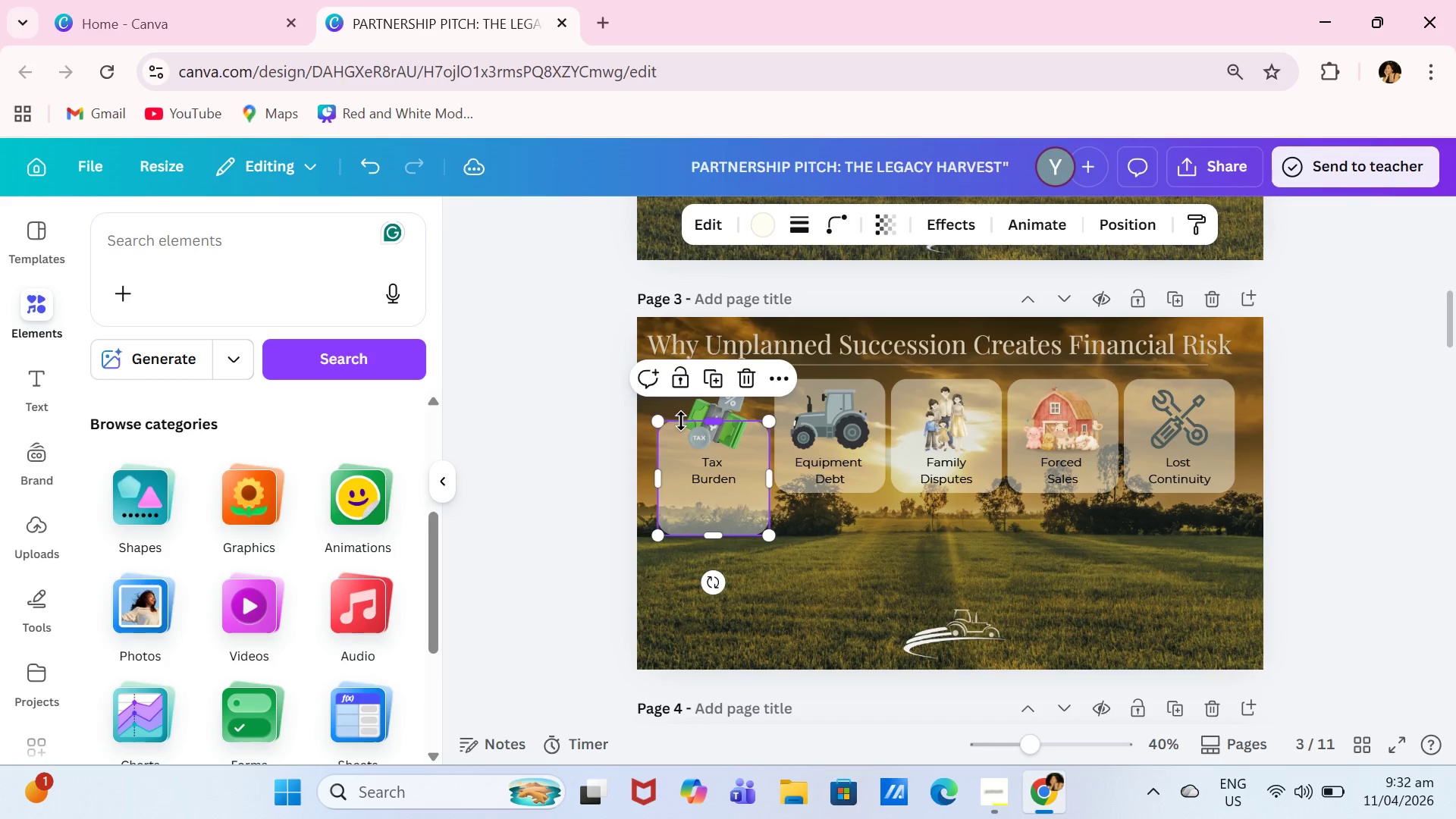 
key(Control+ControlLeft)
 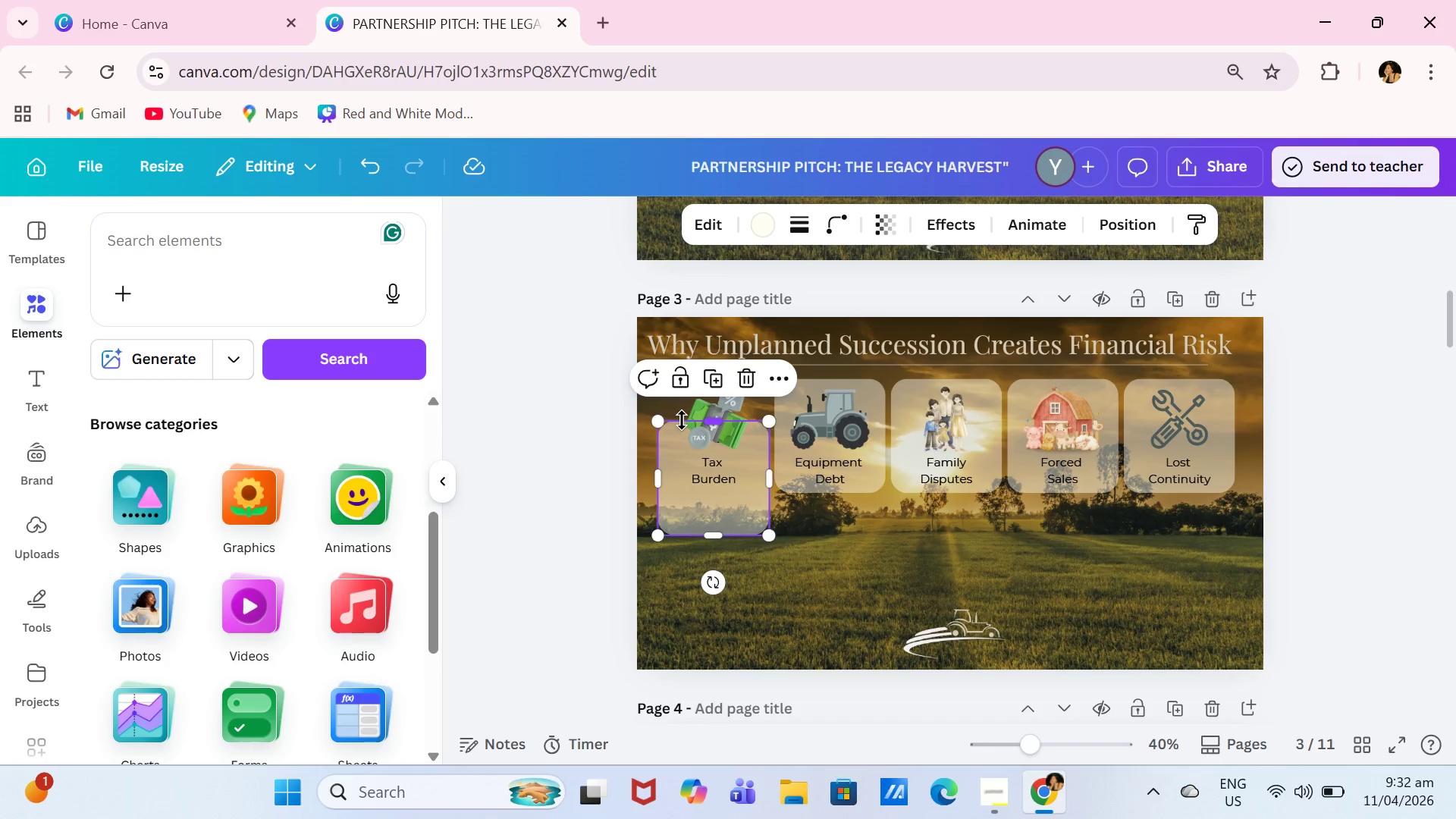 
key(Control+Z)
 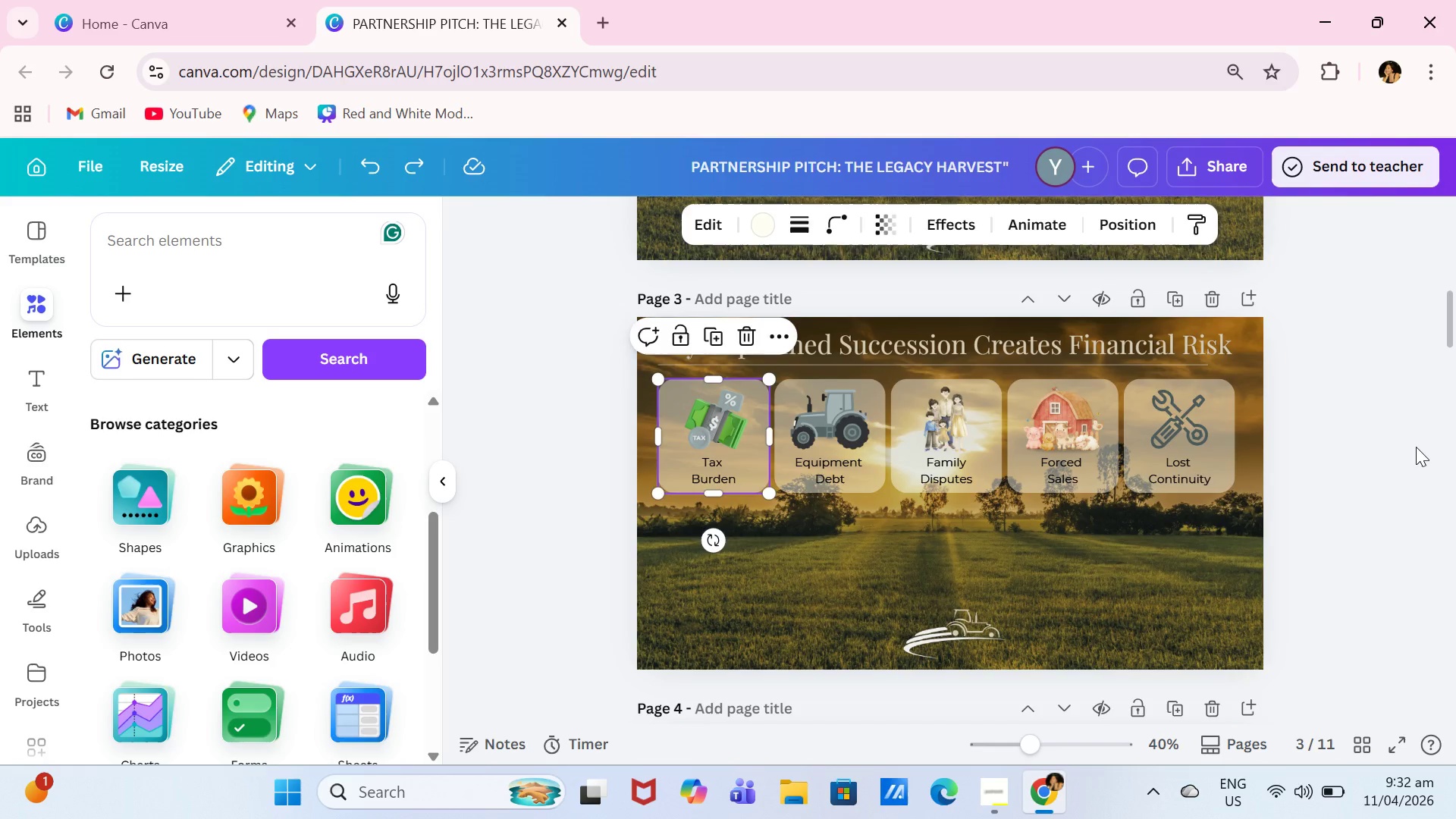 
left_click([1416, 447])
 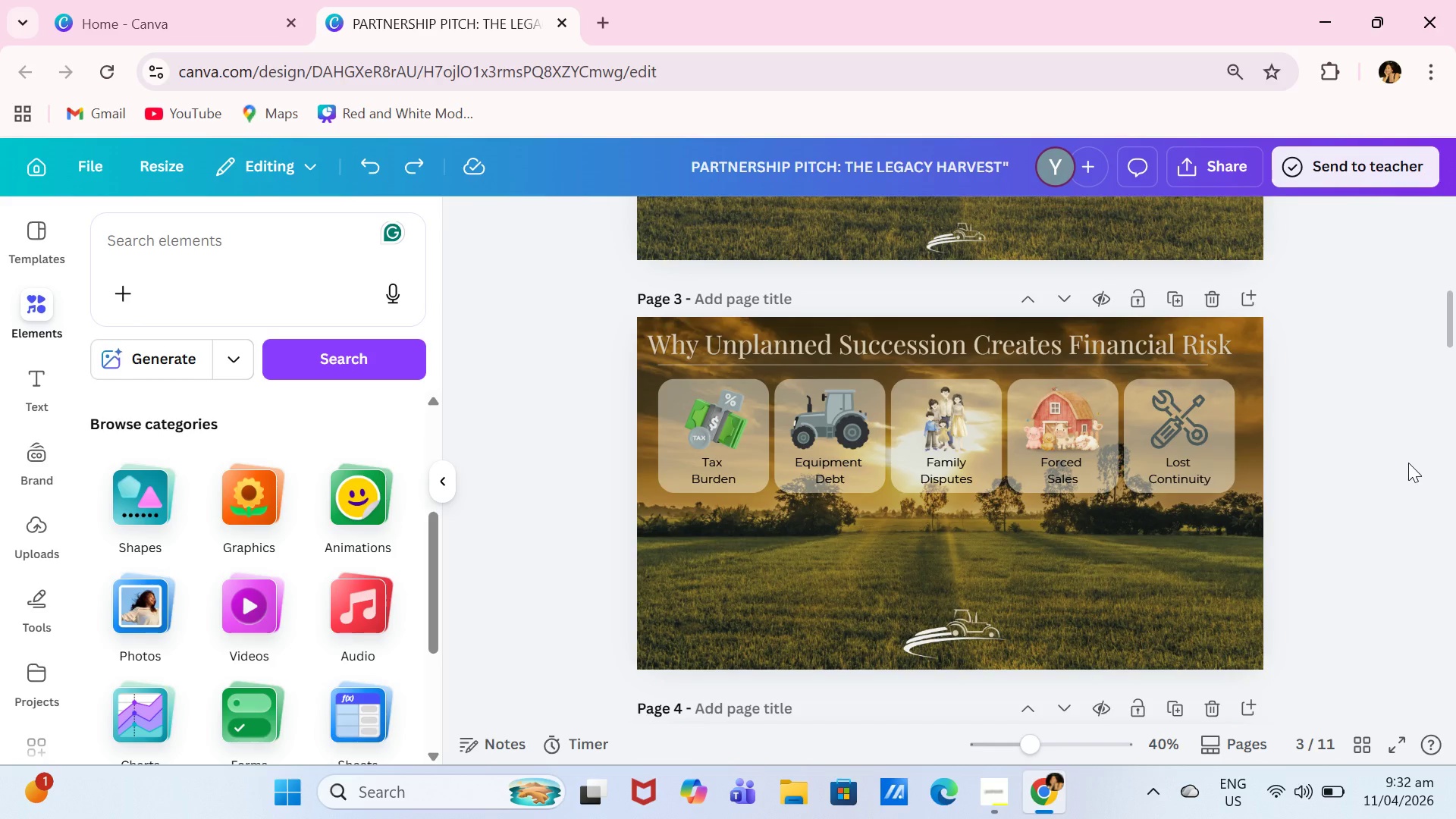 
scroll: coordinate [1408, 463], scroll_direction: down, amount: 1.0
 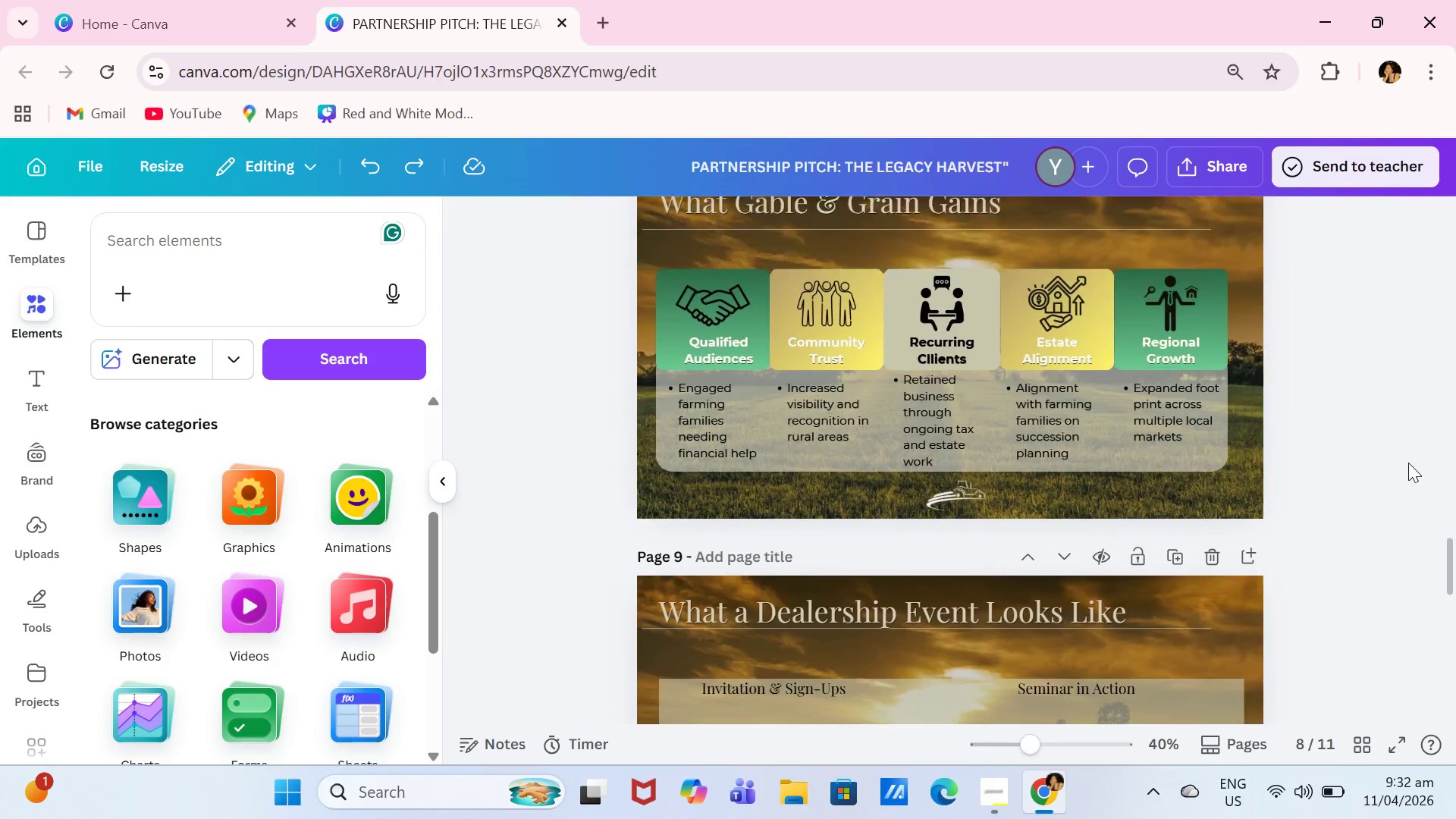 
left_click([757, 490])
 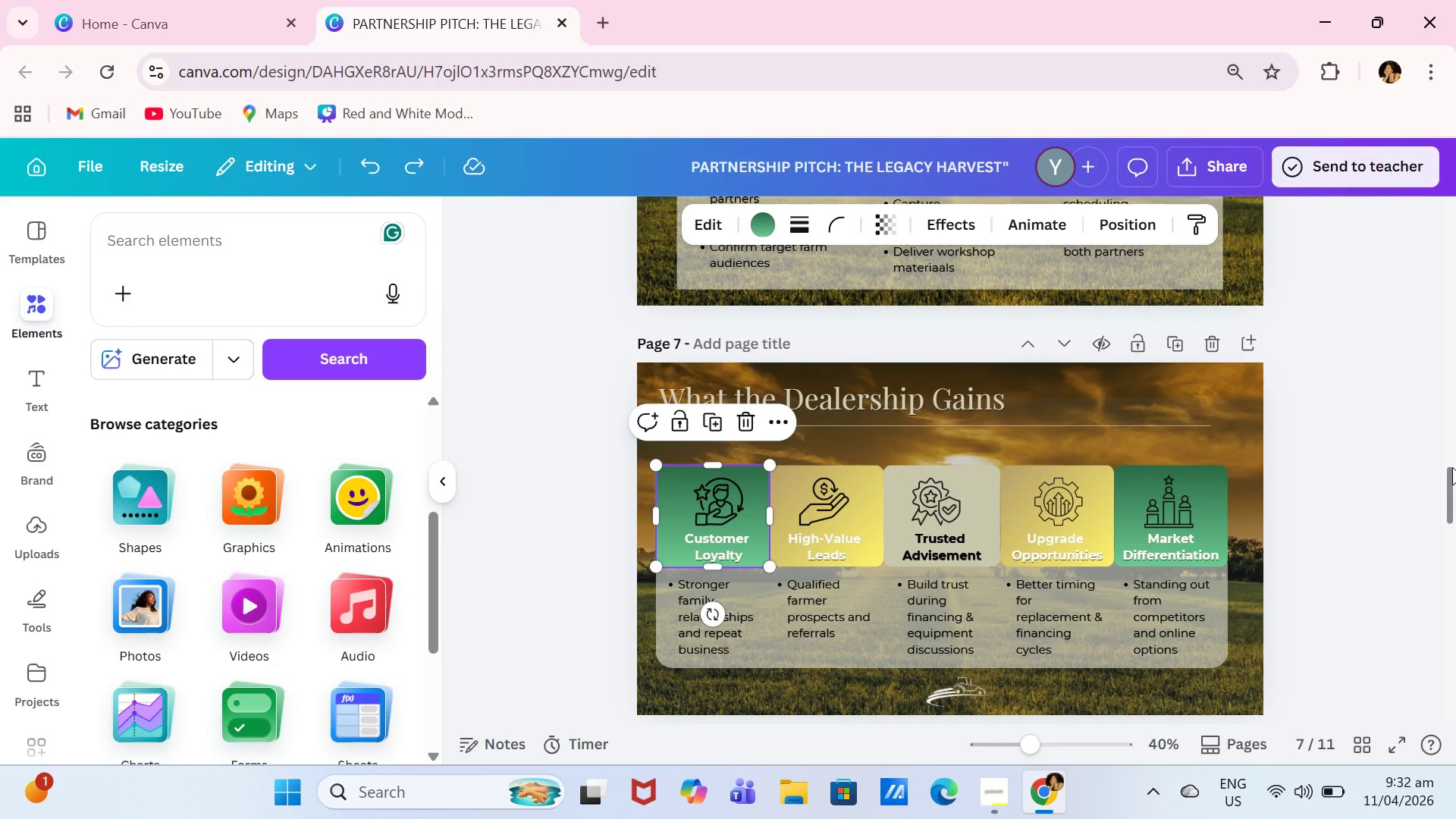 
double_click([1452, 467])
 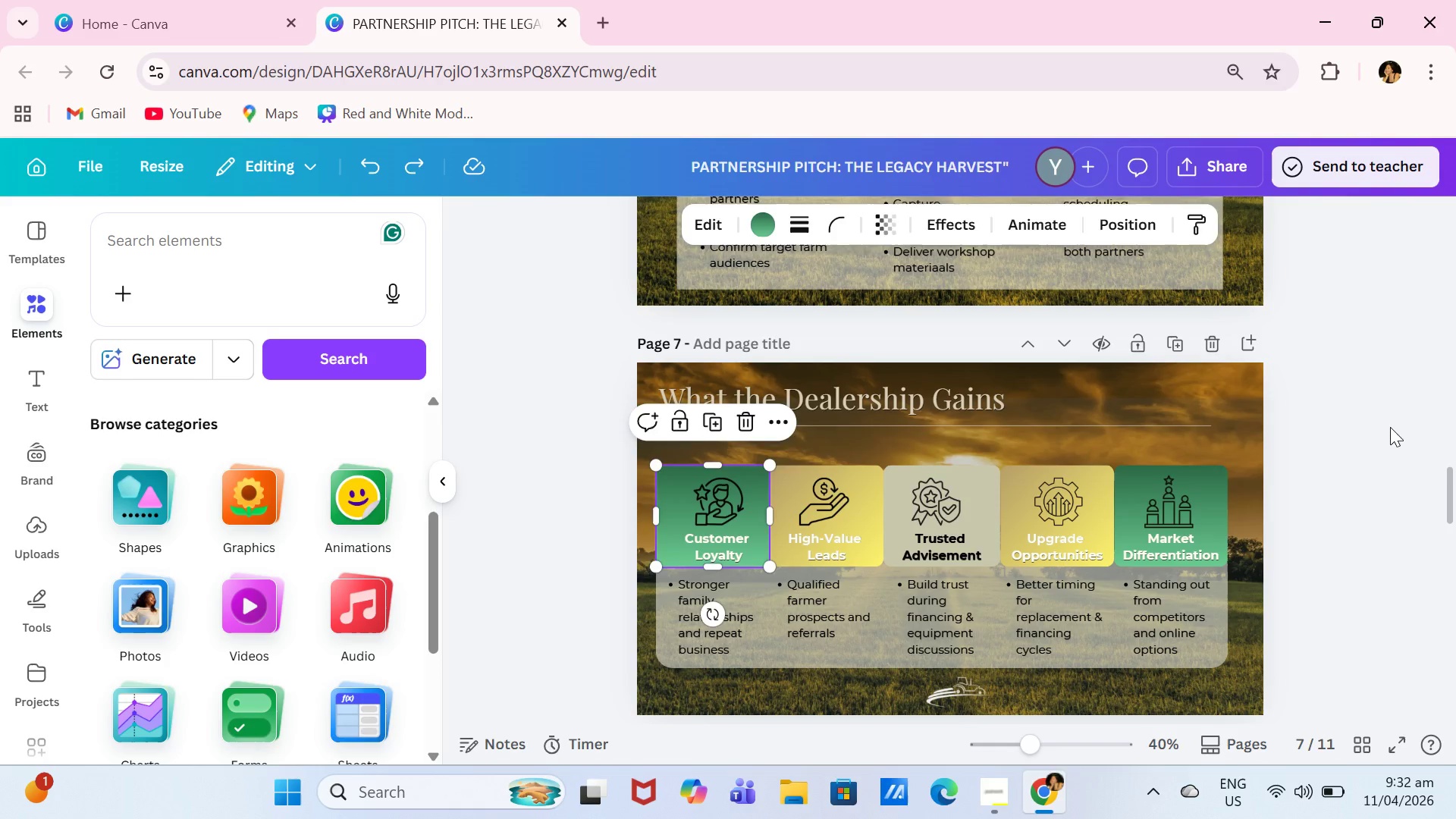 
left_click([1390, 427])
 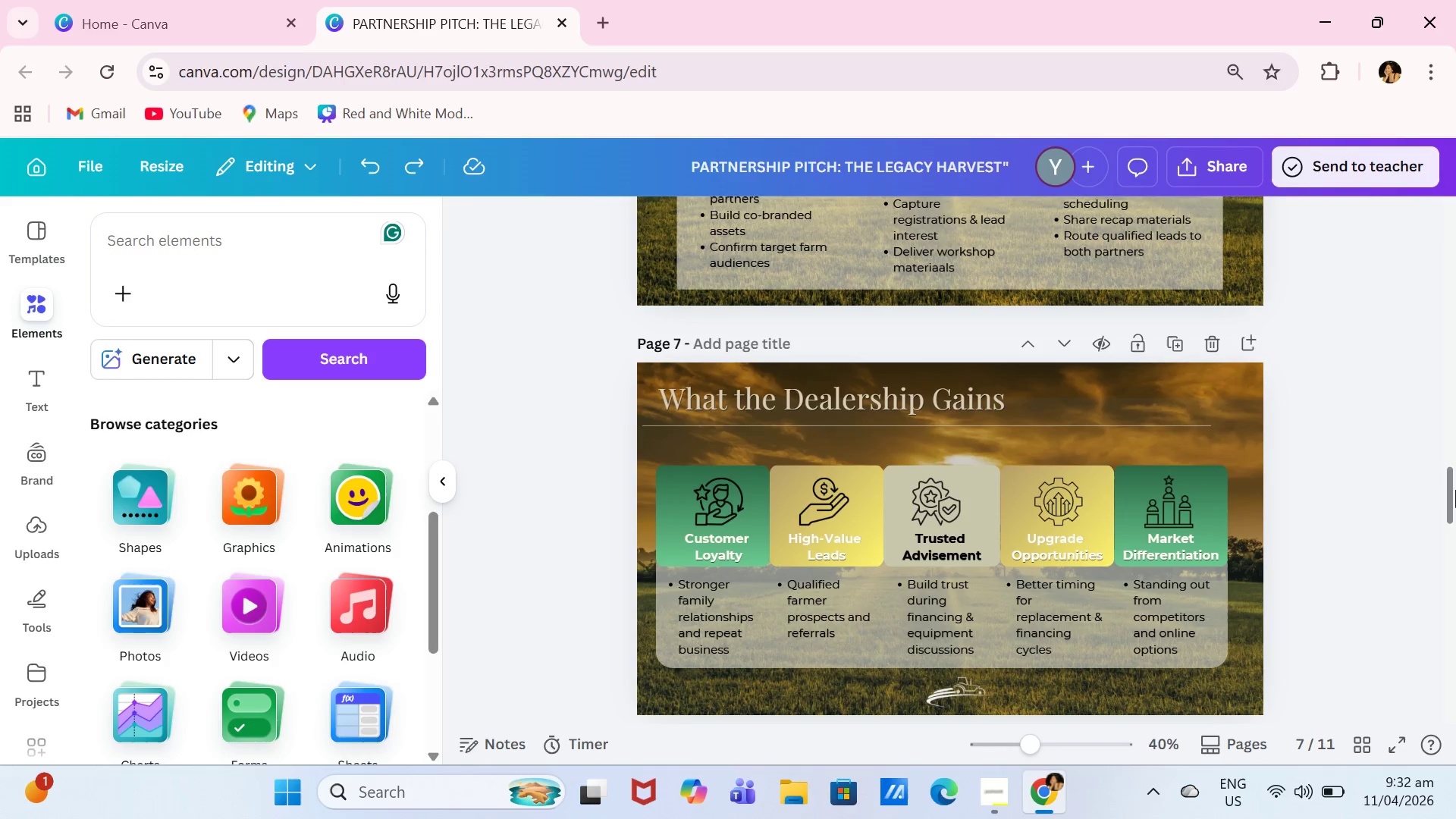 
left_click_drag(start_coordinate=[1455, 490], to_coordinate=[1455, 509])
 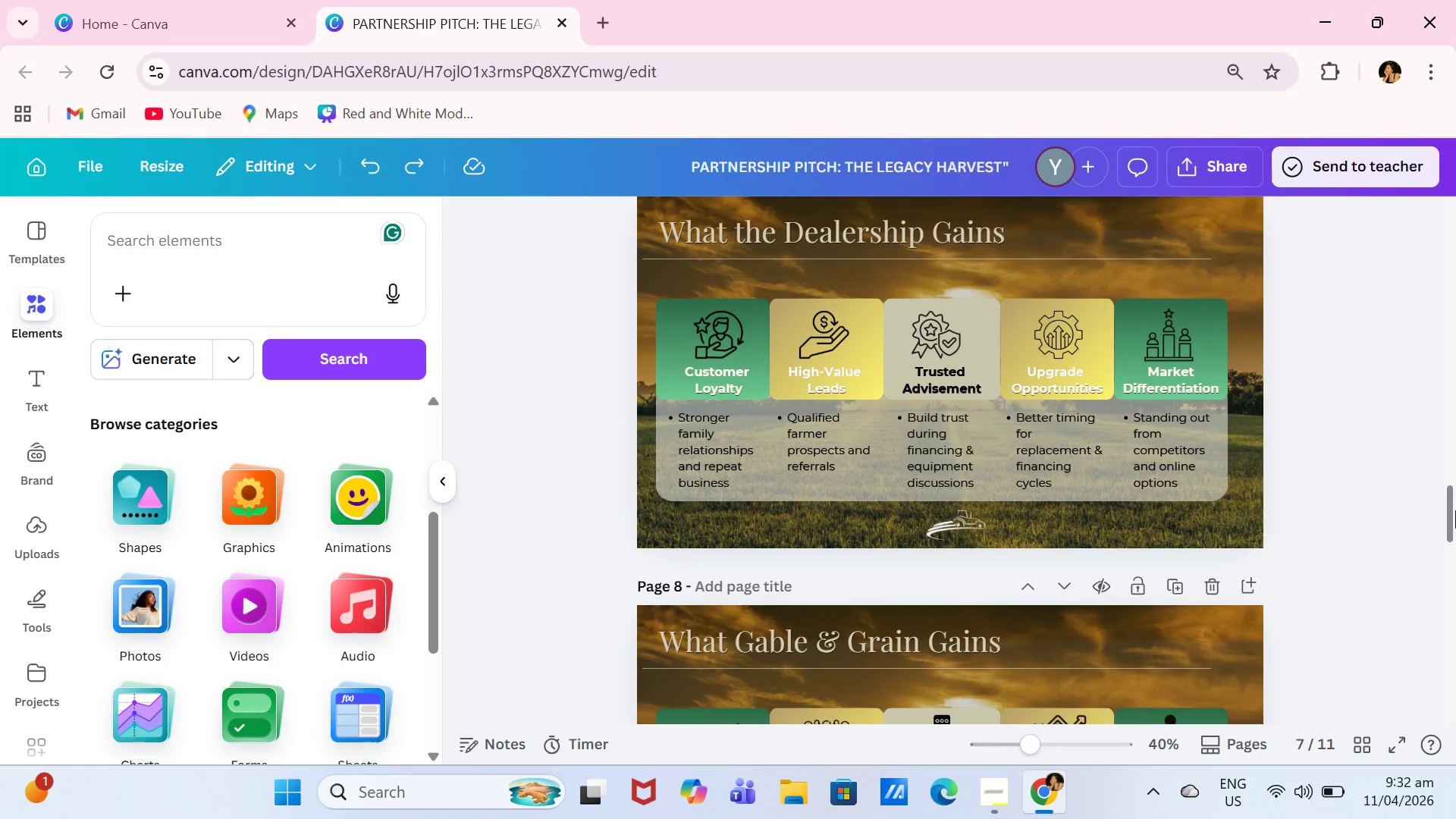 
left_click_drag(start_coordinate=[1455, 510], to_coordinate=[1455, 528])
 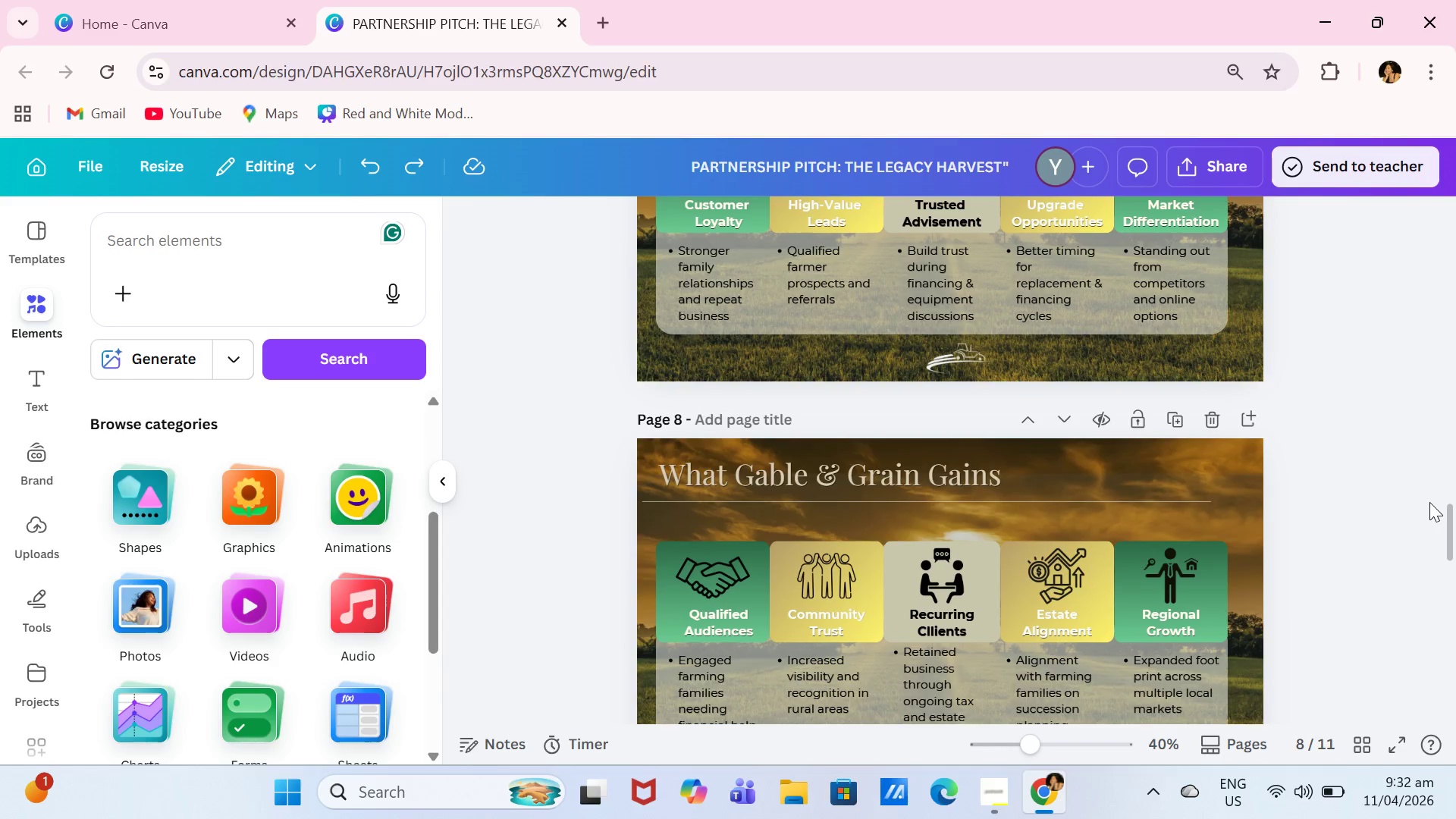 
scroll: coordinate [1425, 495], scroll_direction: down, amount: 10.0
 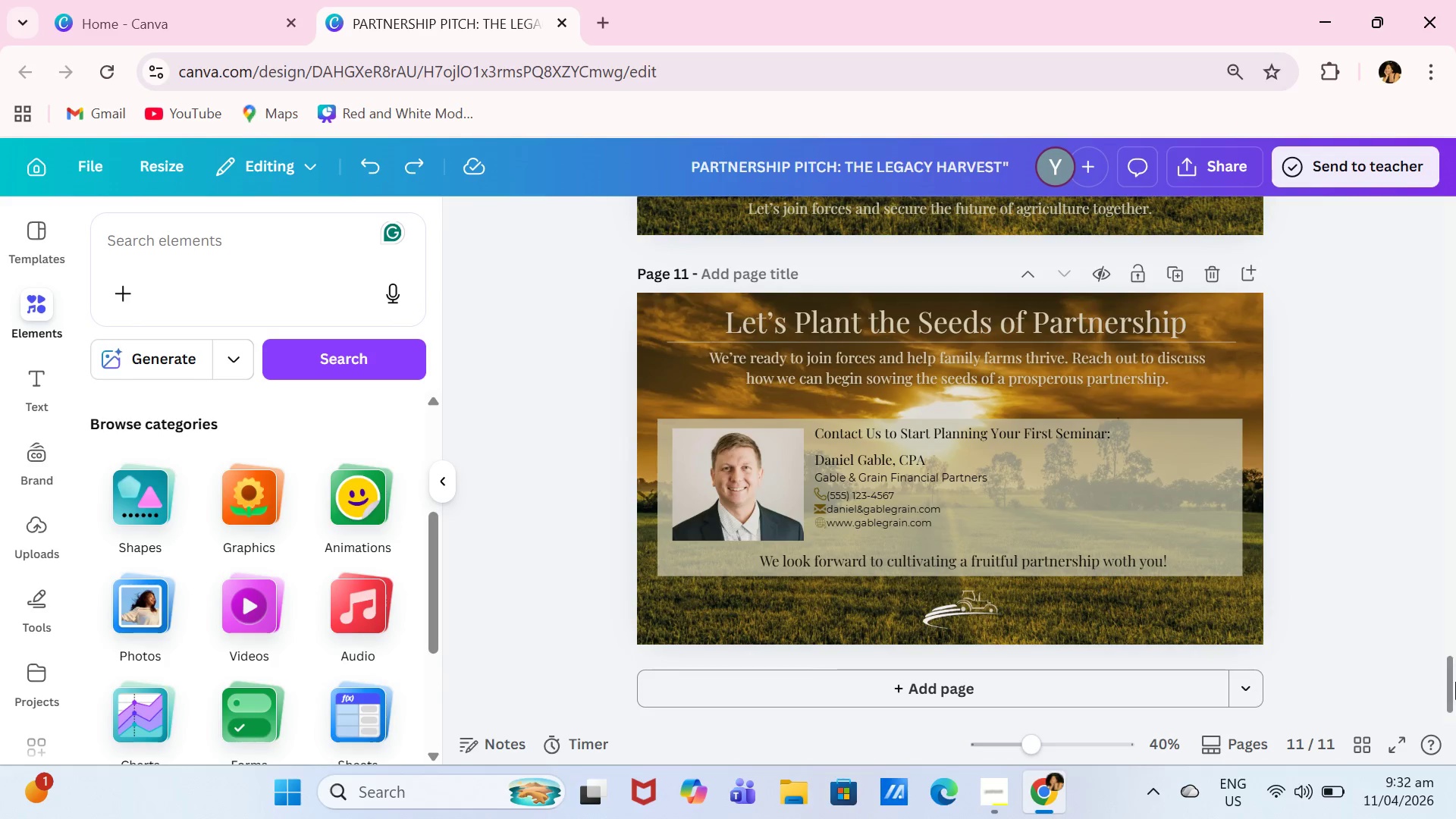 
left_click_drag(start_coordinate=[1455, 682], to_coordinate=[1455, 474])
 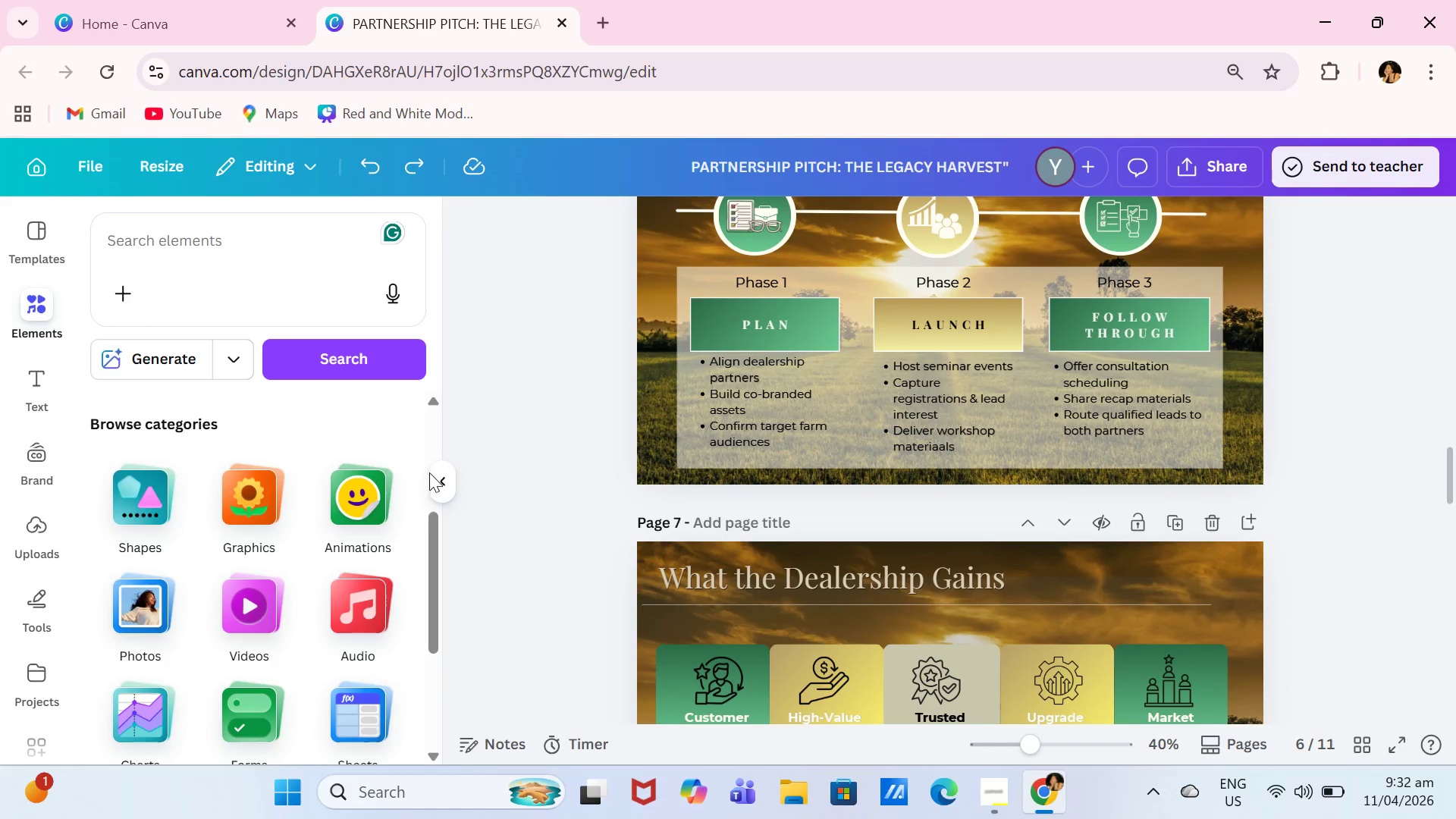 
left_click([436, 484])
 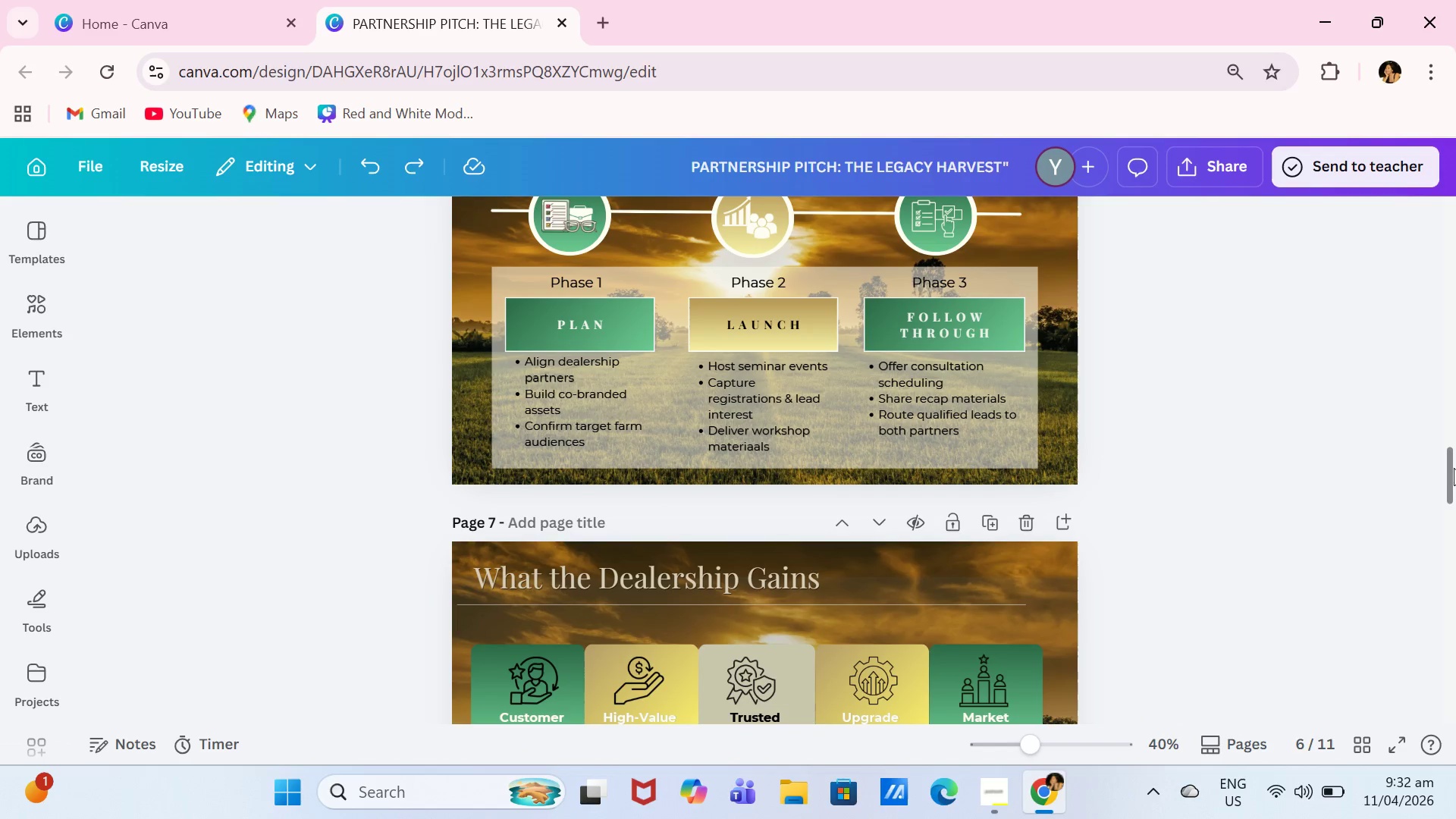 
left_click_drag(start_coordinate=[1455, 471], to_coordinate=[1455, 212])
 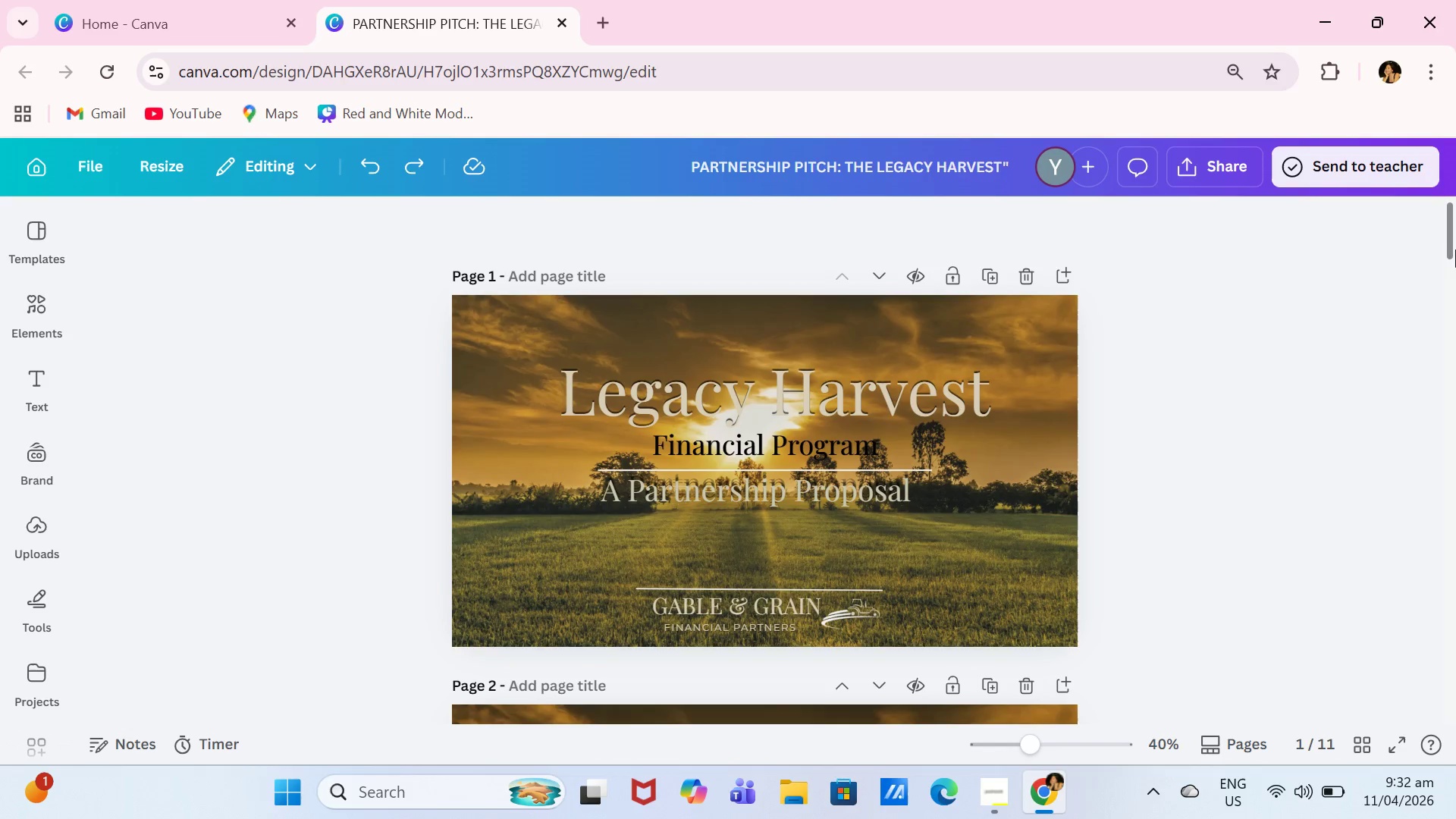 